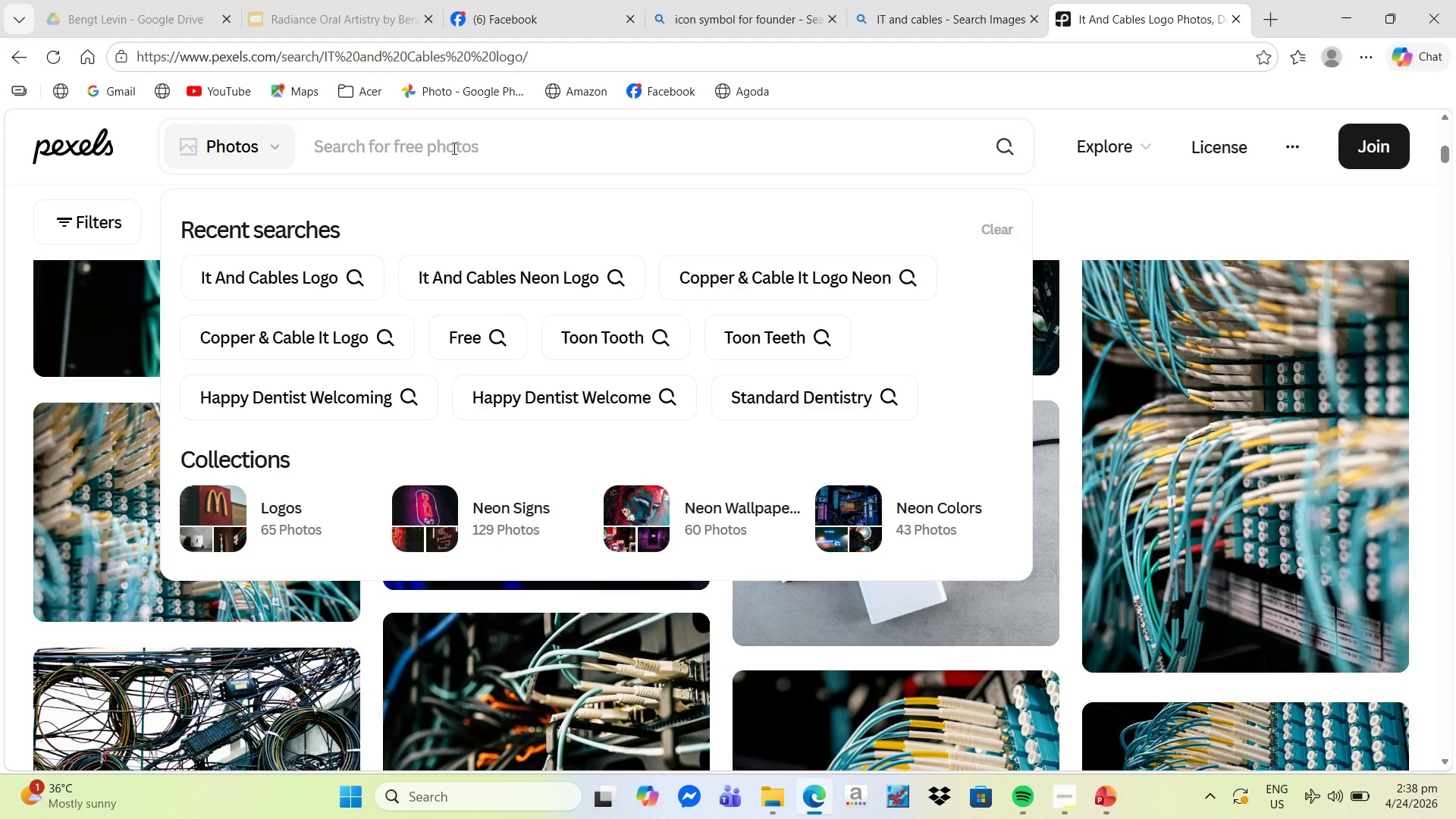 
type(outdated urban)
key(NumpadEnter)
 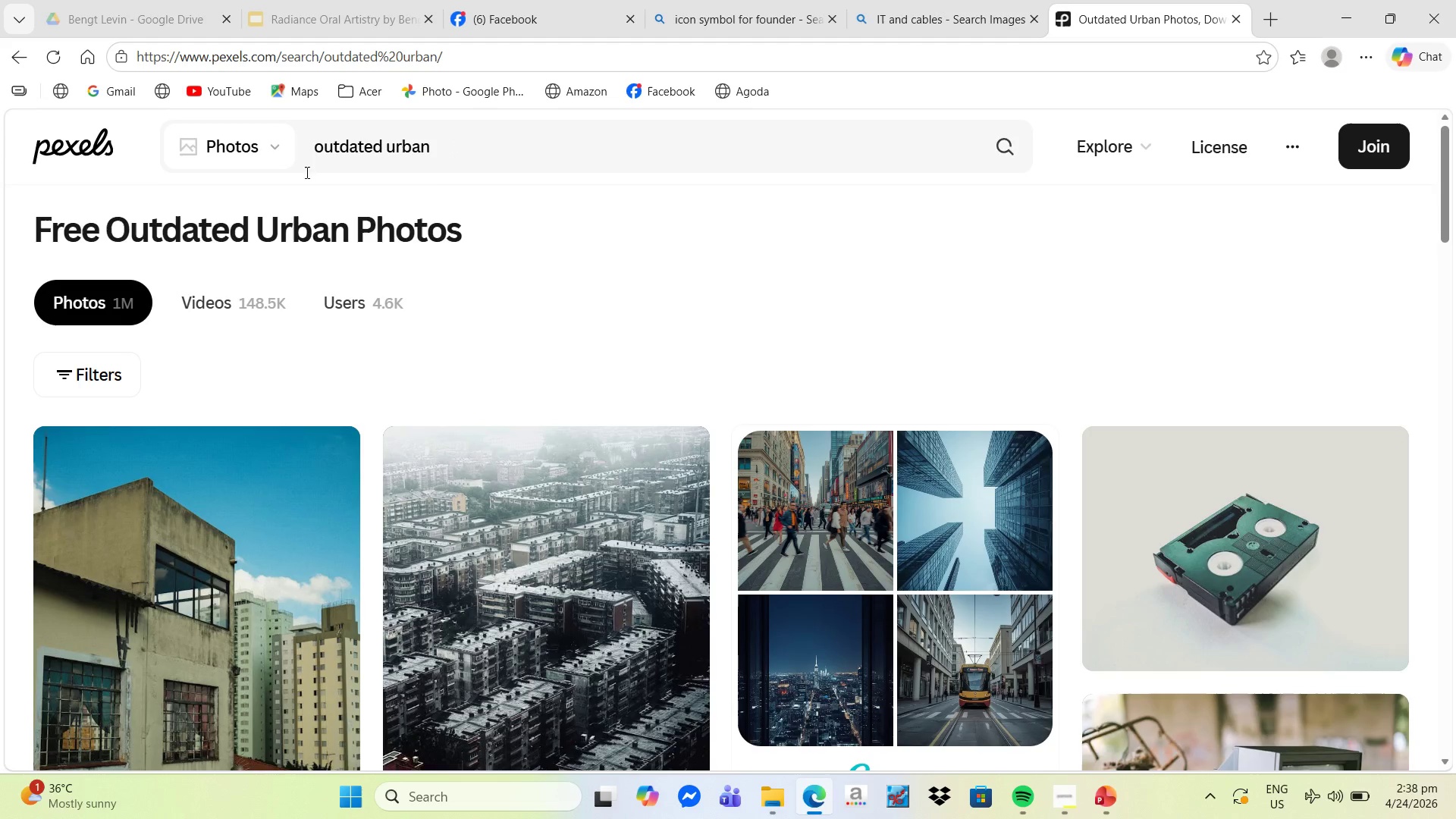 
scroll: coordinate [790, 448], scroll_direction: down, amount: 15.0
 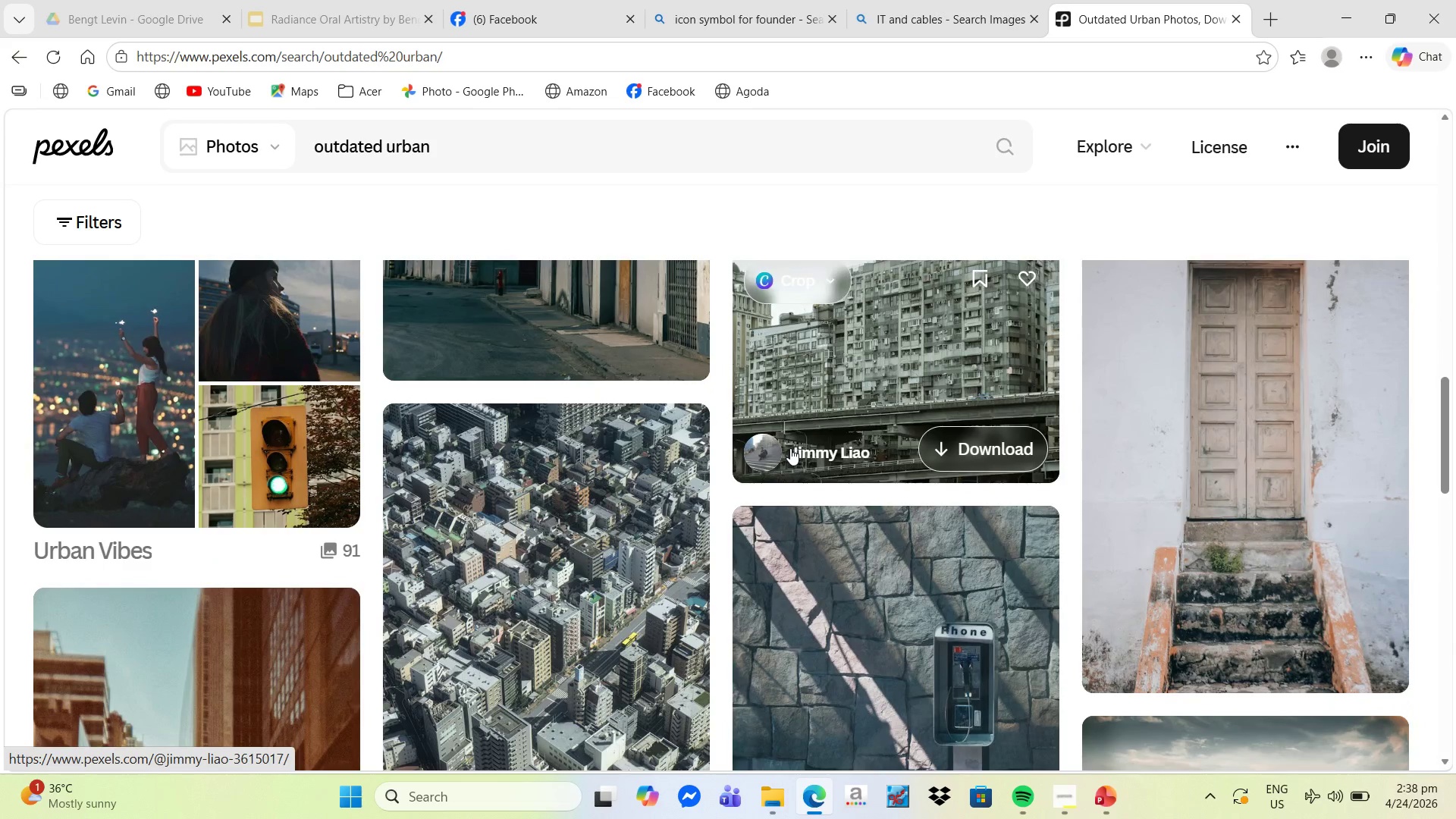 
scroll: coordinate [692, 434], scroll_direction: down, amount: 12.0
 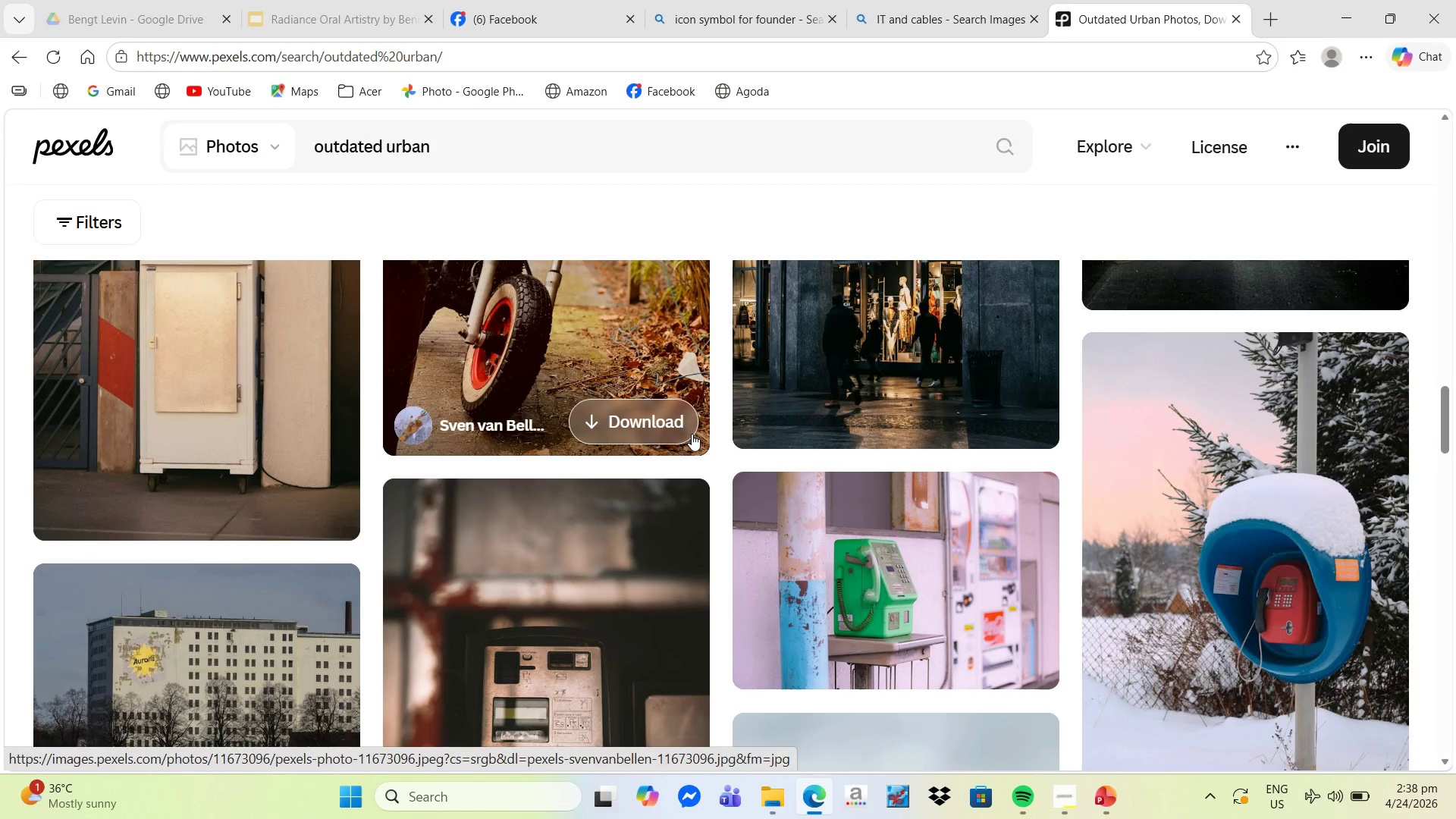 
scroll: coordinate [695, 434], scroll_direction: up, amount: 4.0
 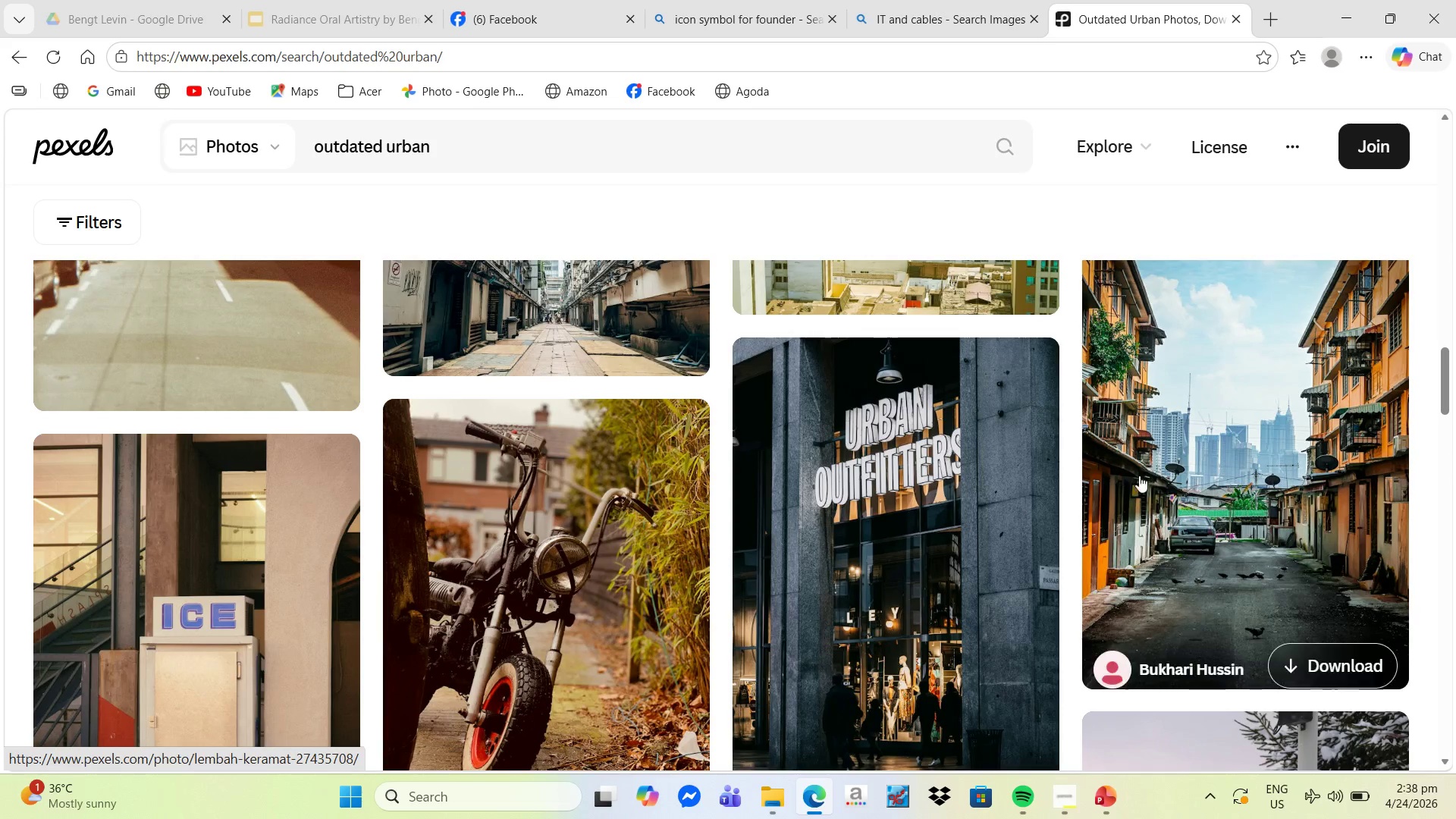 
left_click([1186, 479])
 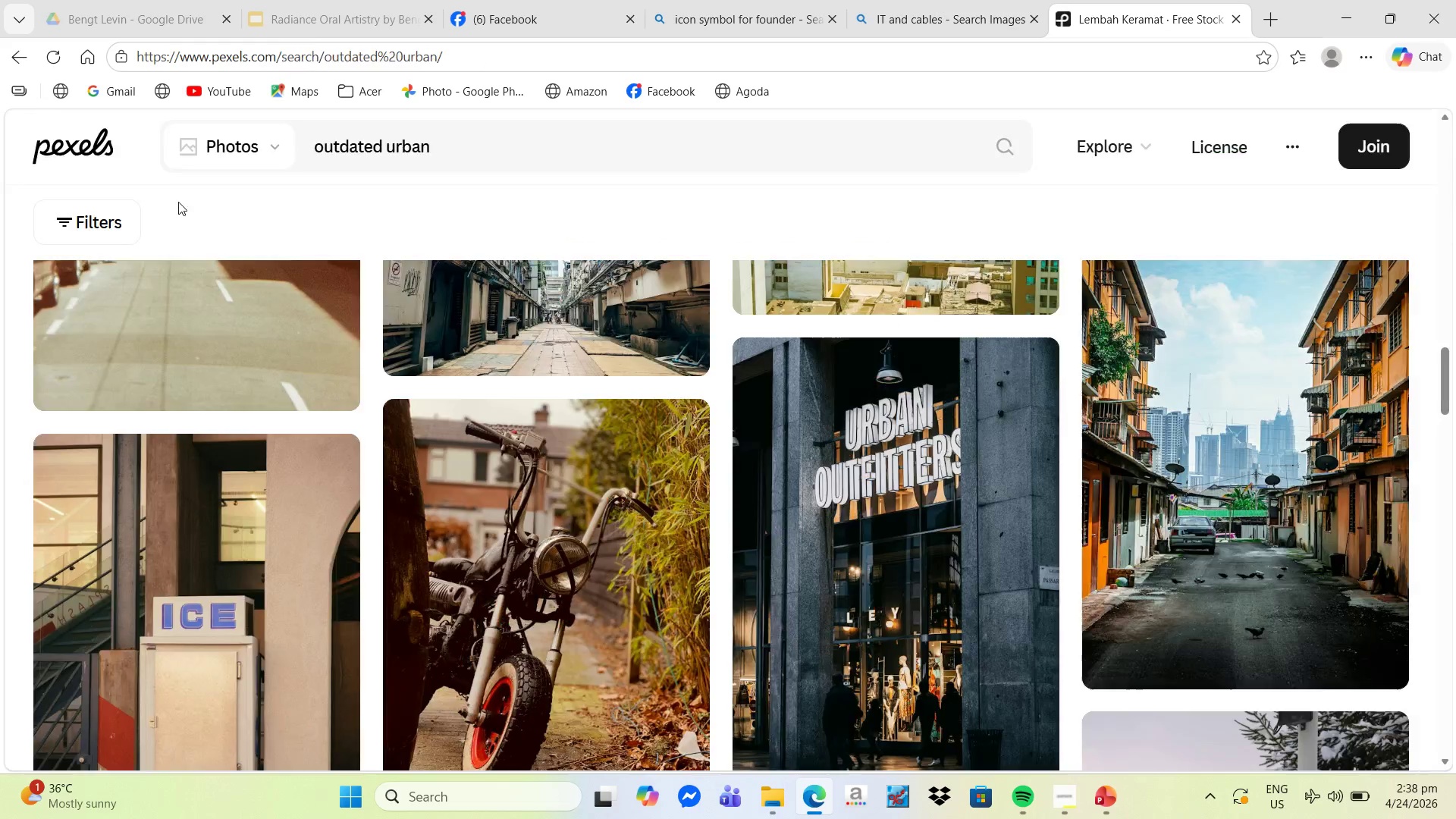 
left_click([1358, 658])
 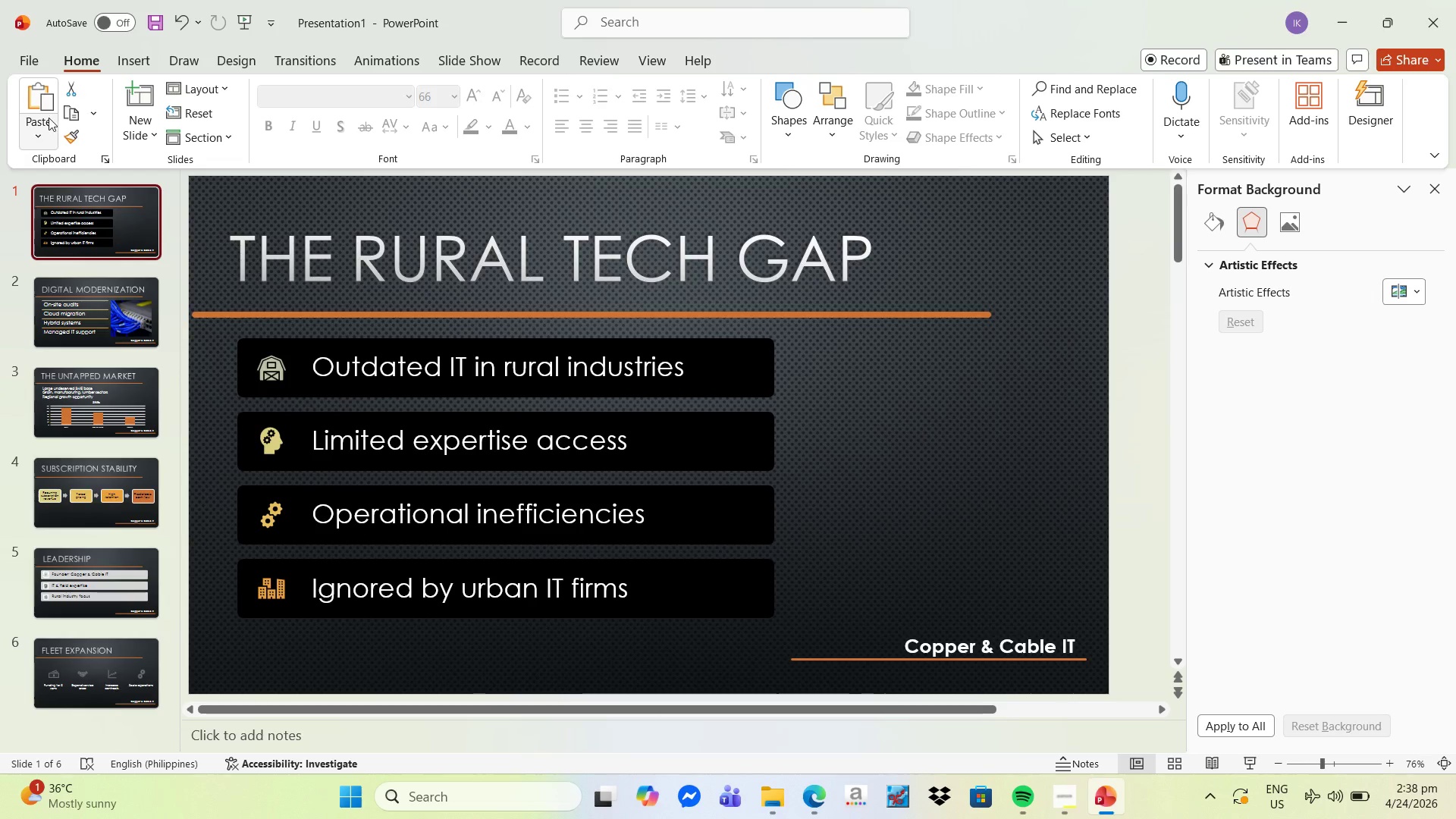 
wait(5.02)
 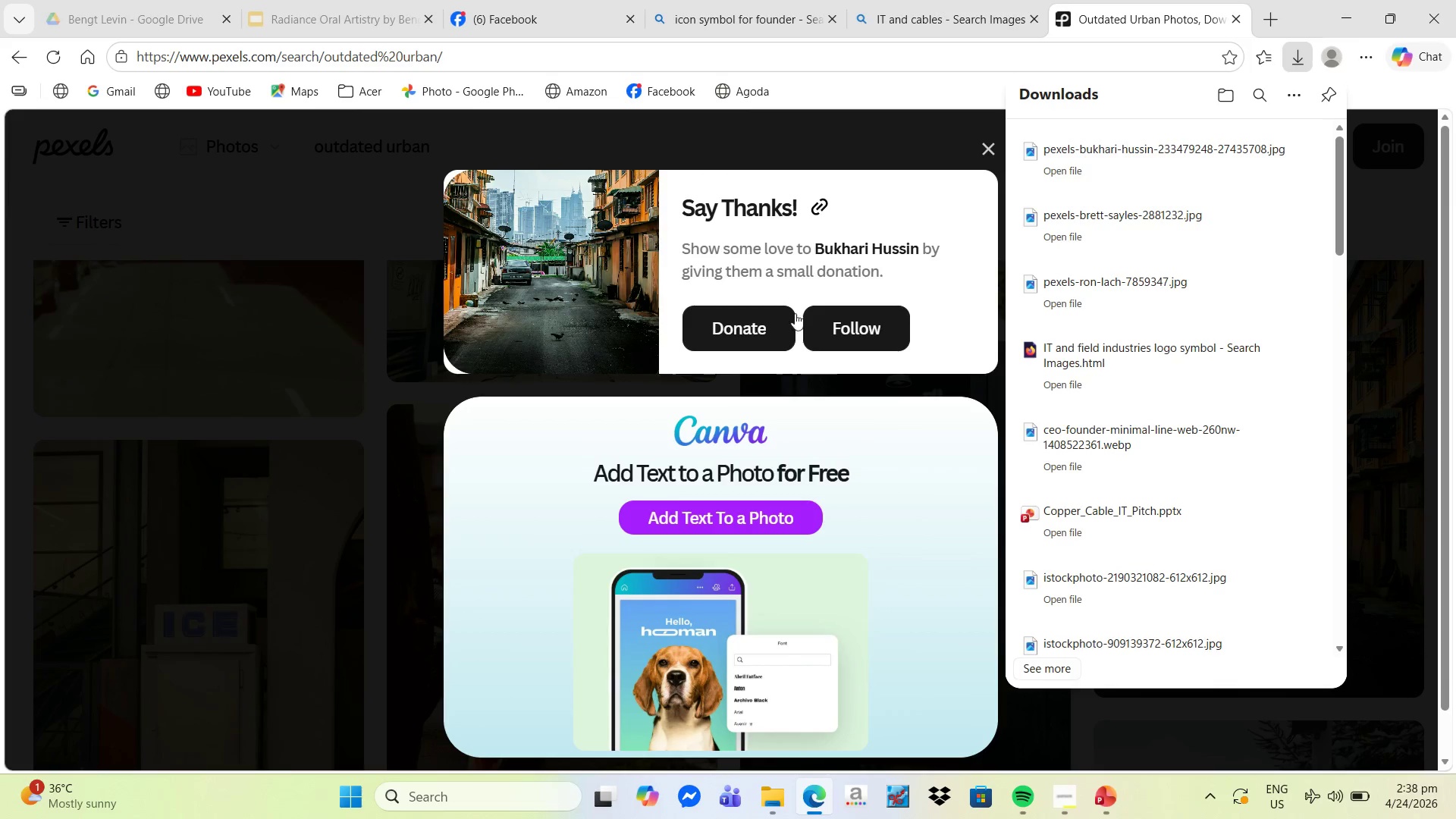 
left_click([682, 417])
 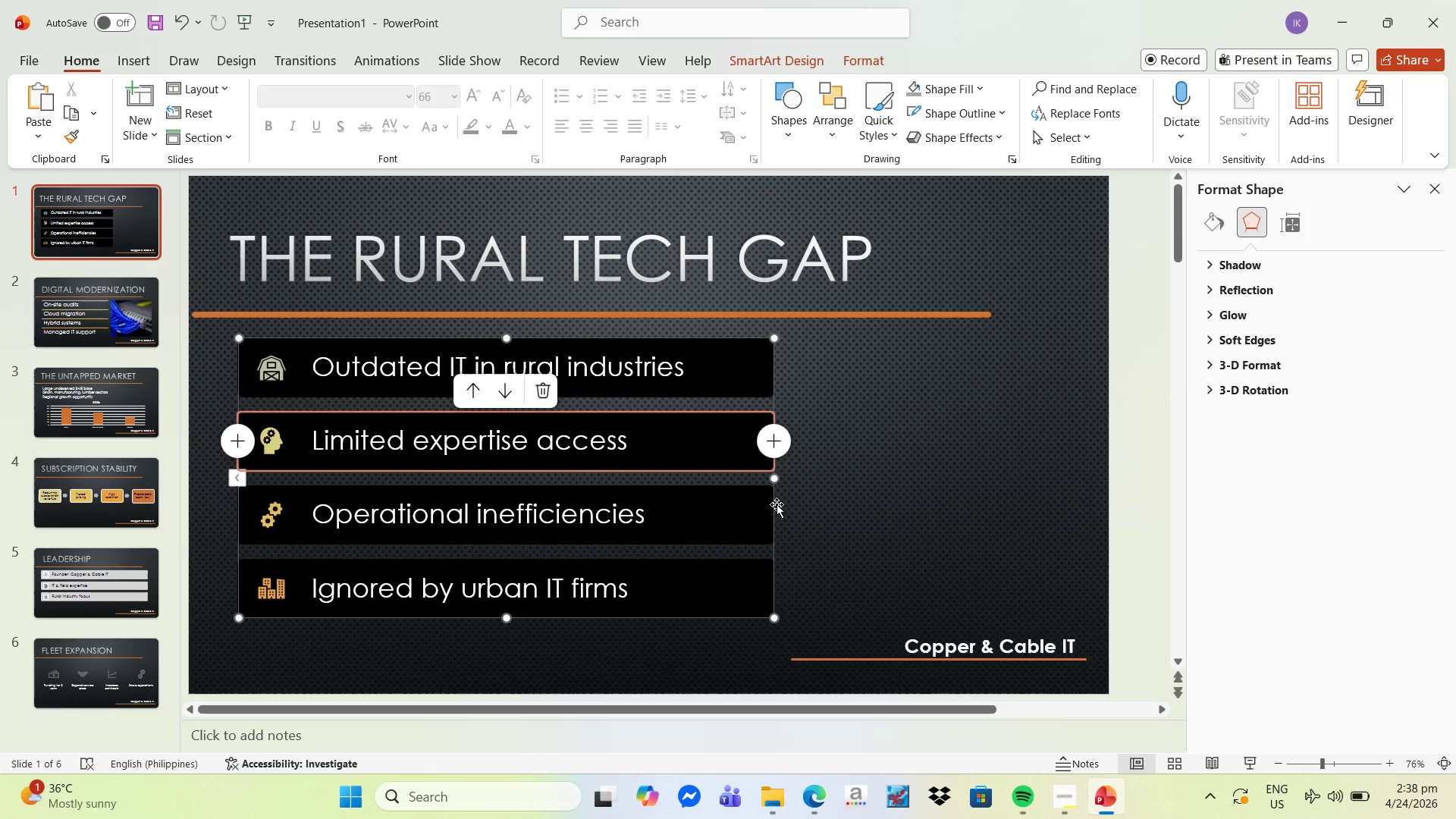 
left_click([774, 504])
 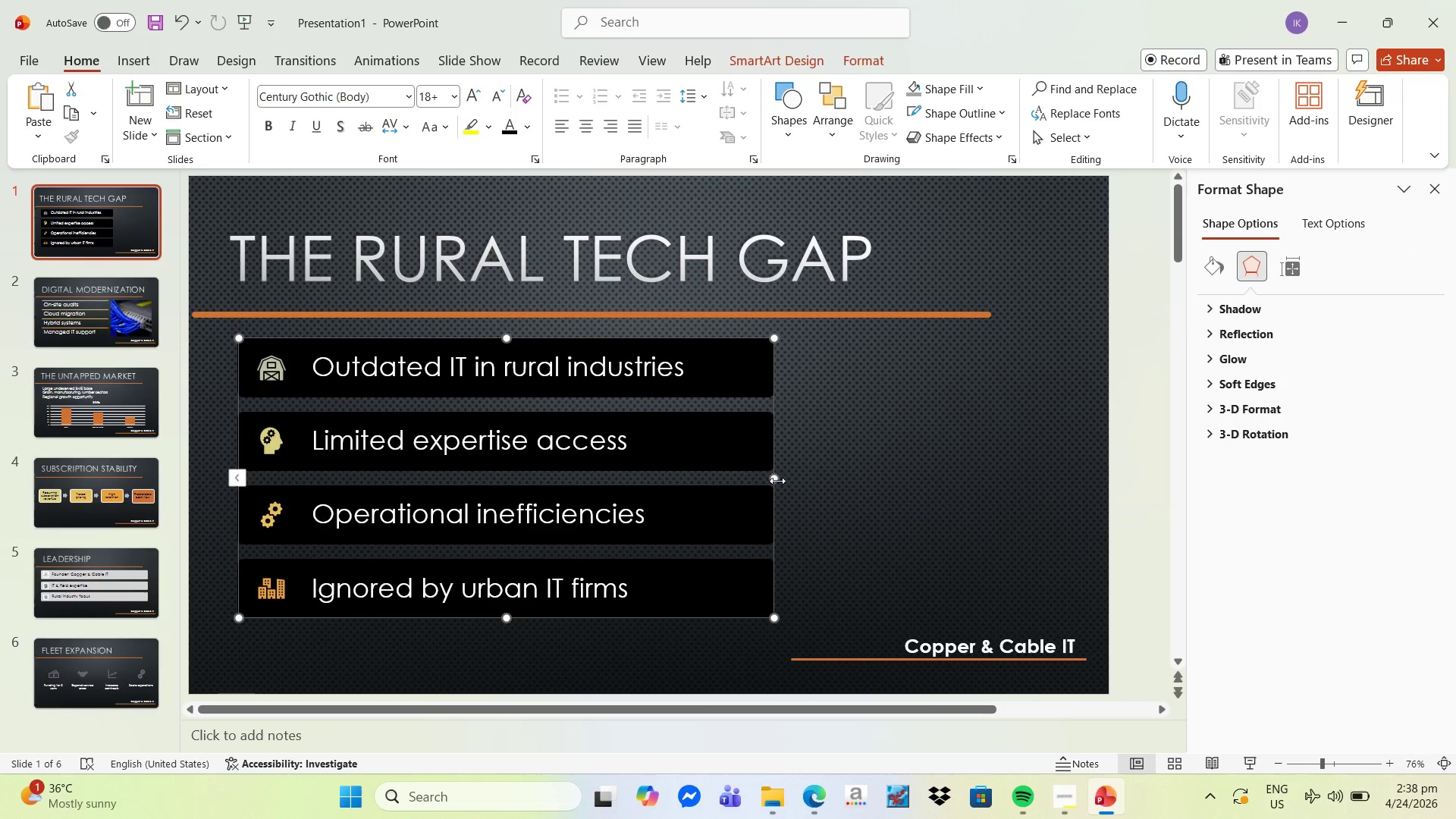 
left_click_drag(start_coordinate=[777, 481], to_coordinate=[737, 473])
 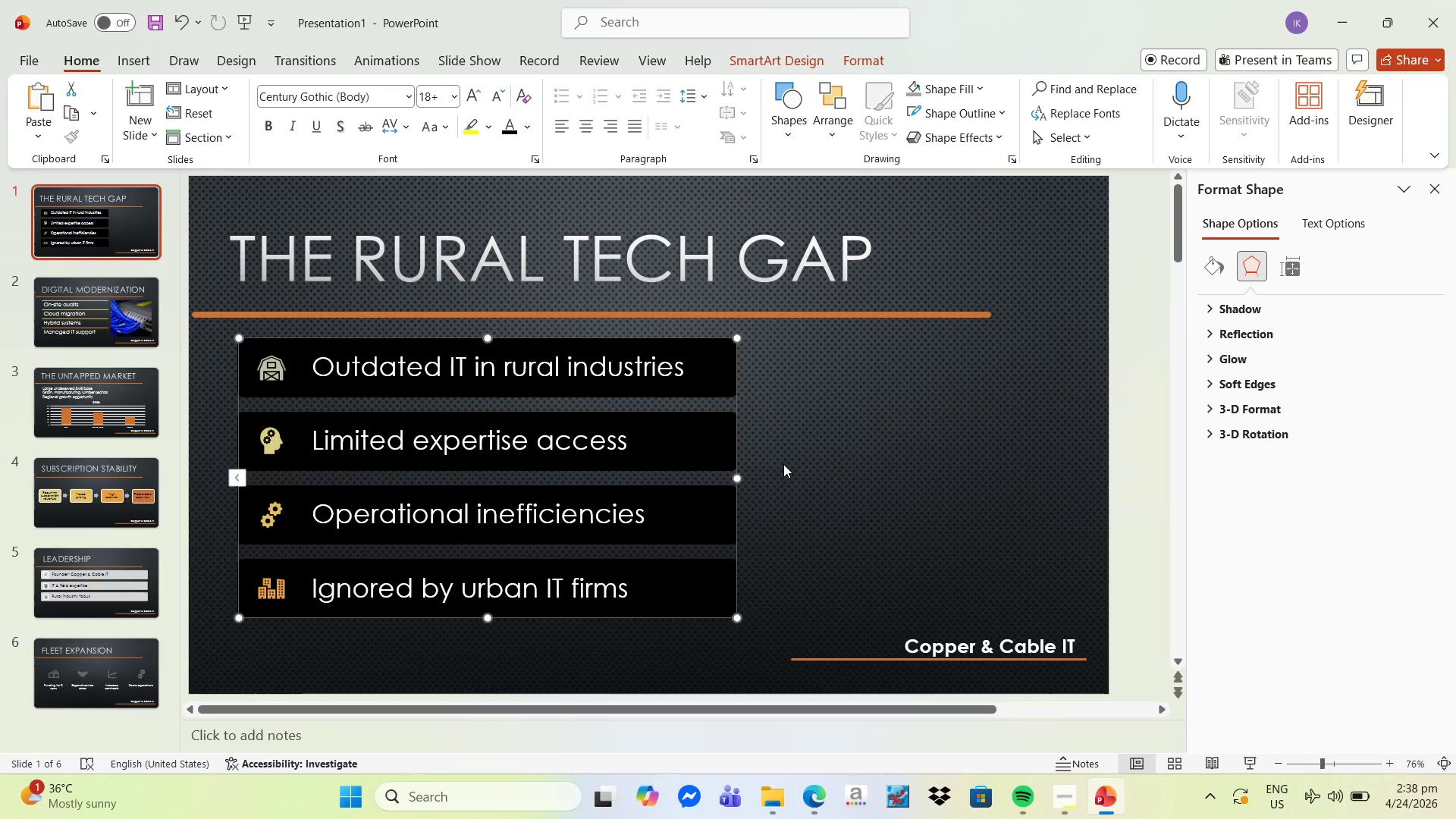 
left_click([783, 464])
 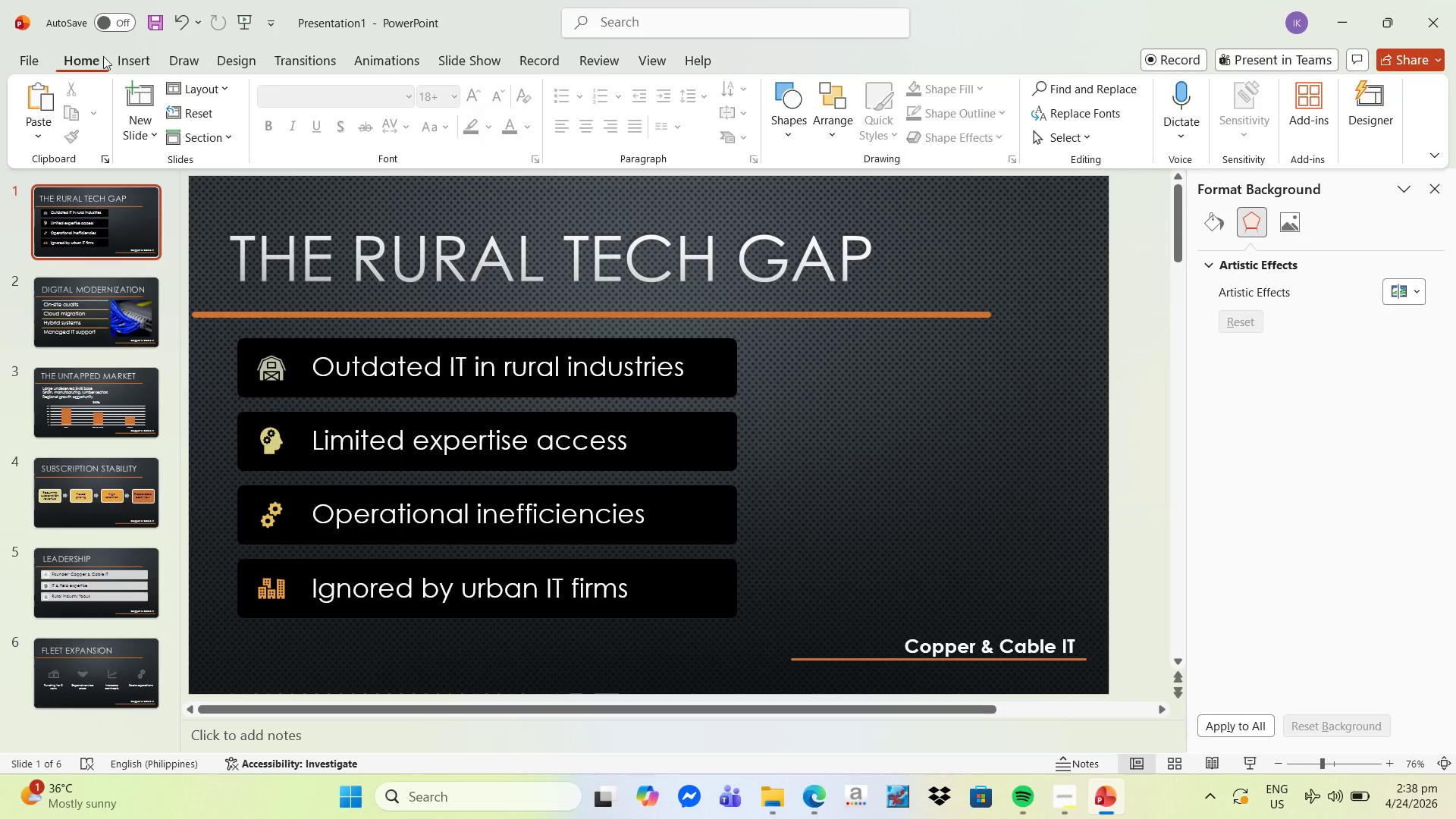 
left_click([130, 54])
 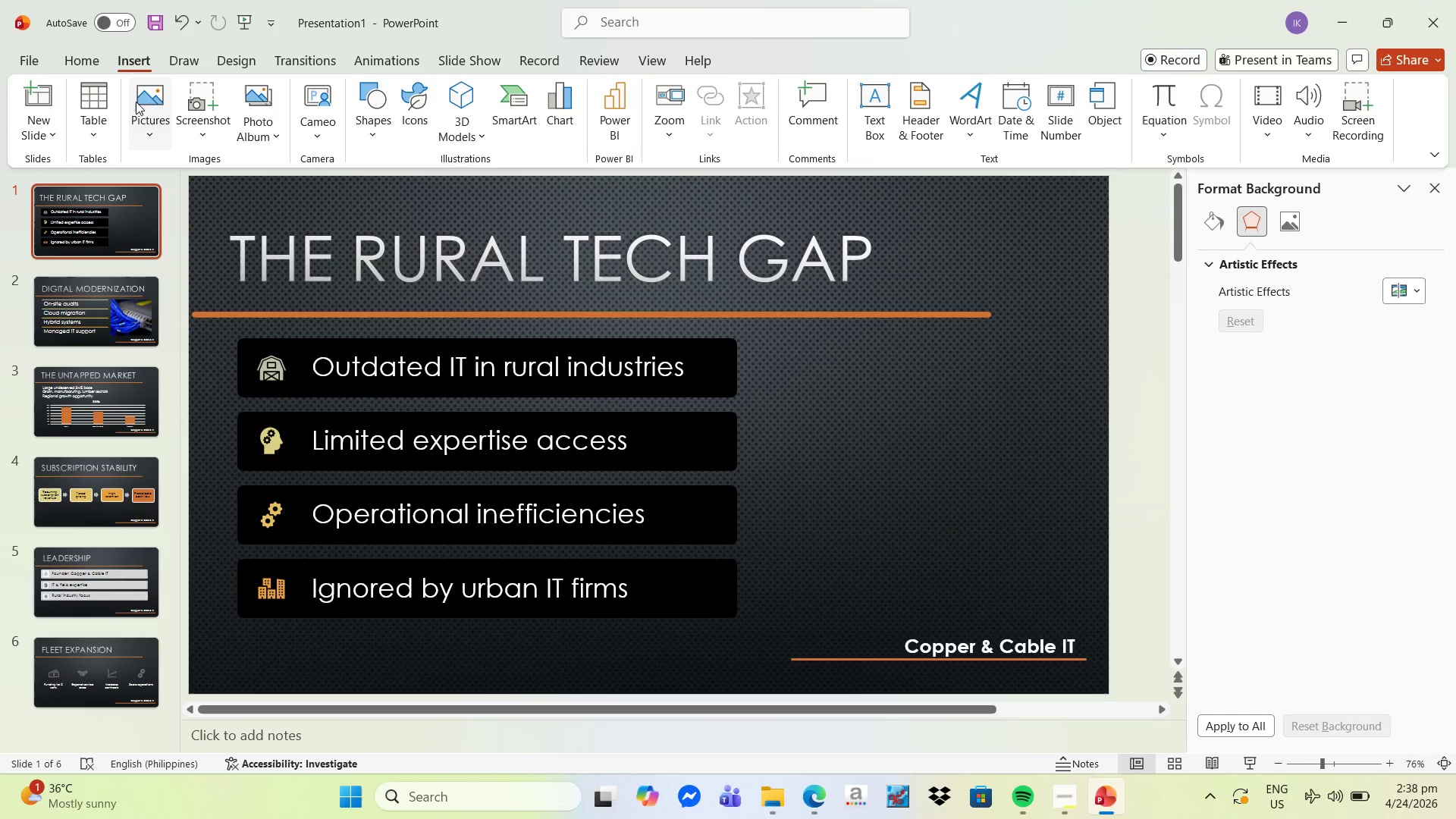 
left_click([135, 100])
 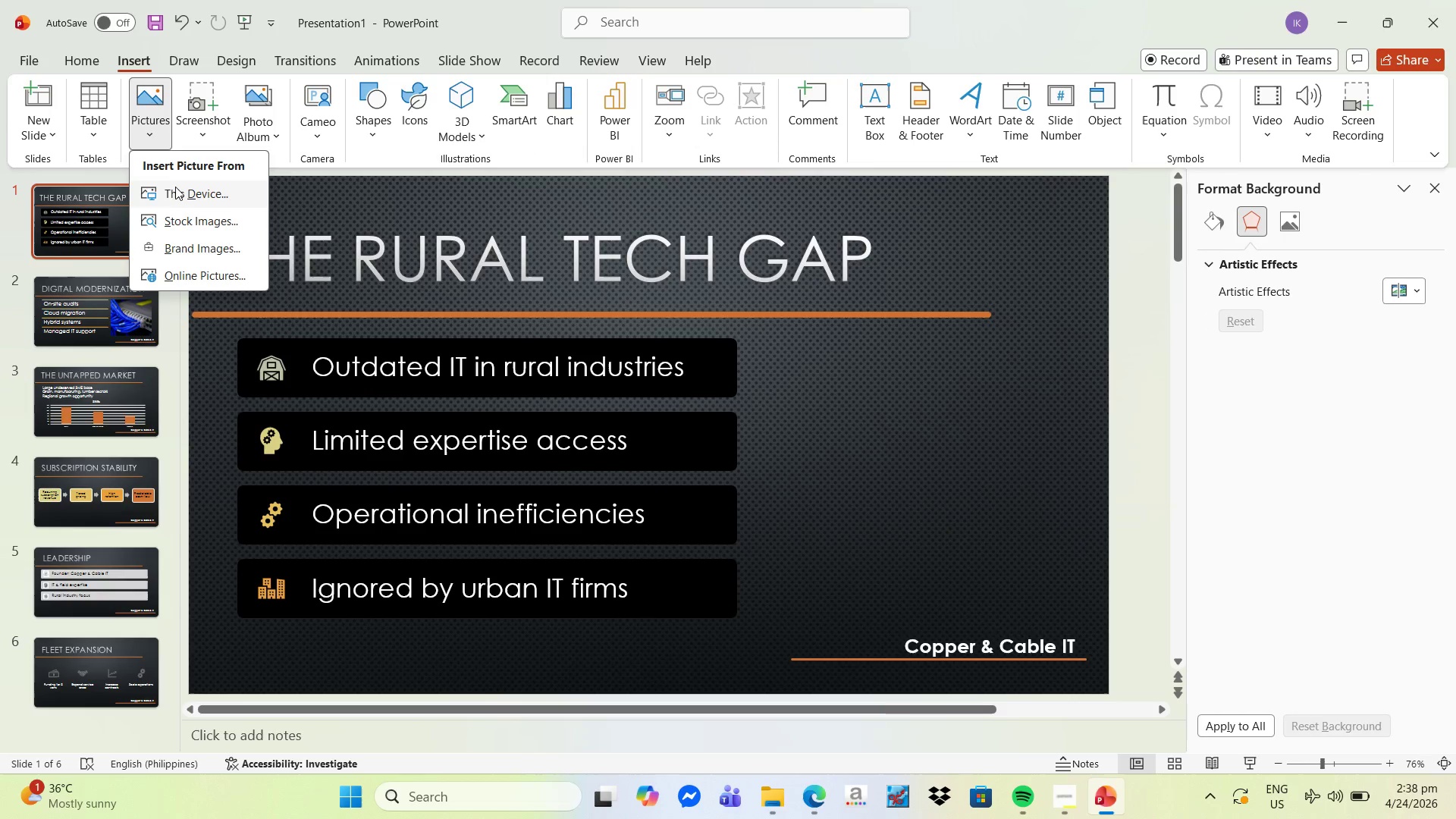 
left_click([175, 189])
 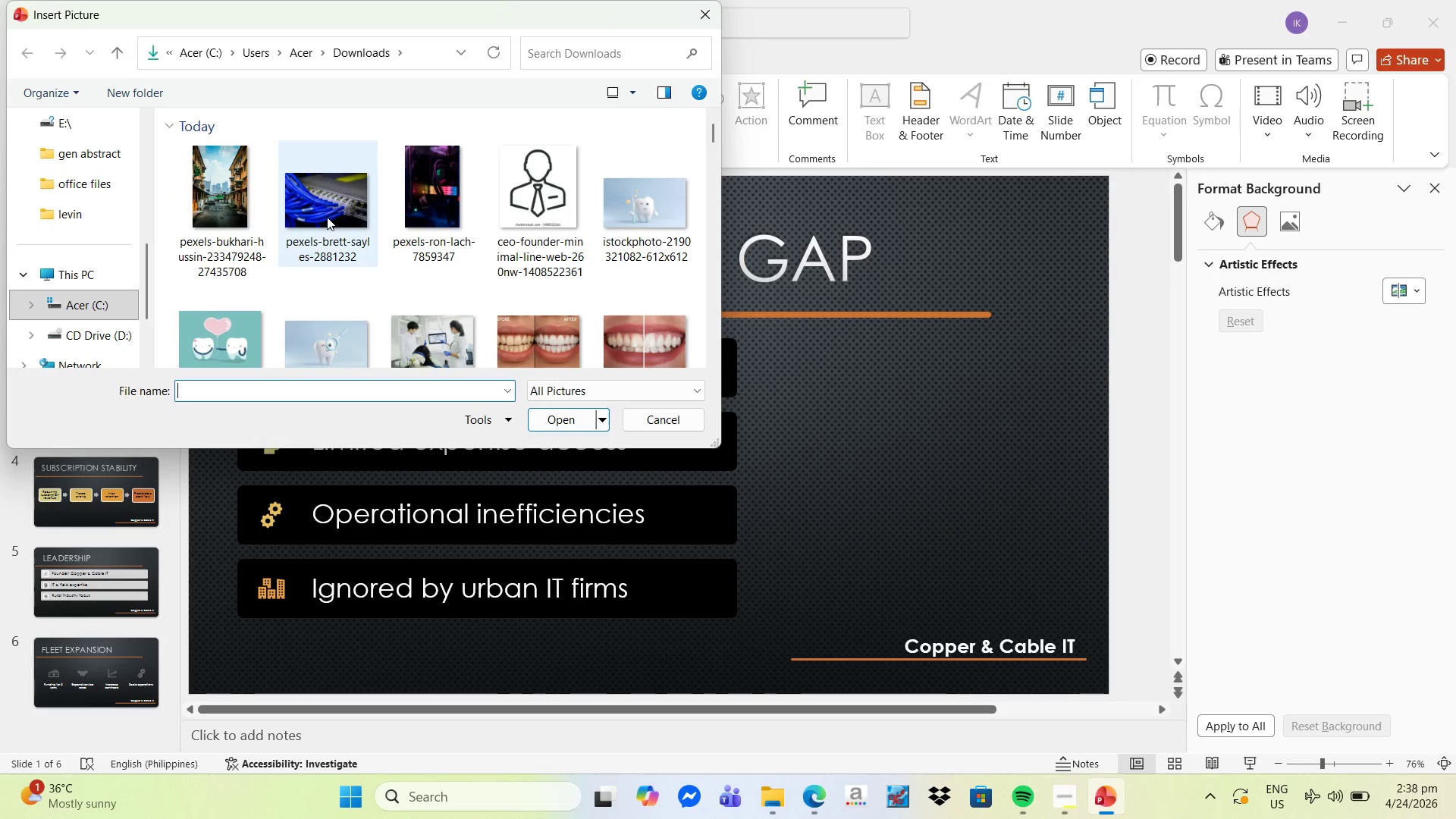 
left_click([215, 196])
 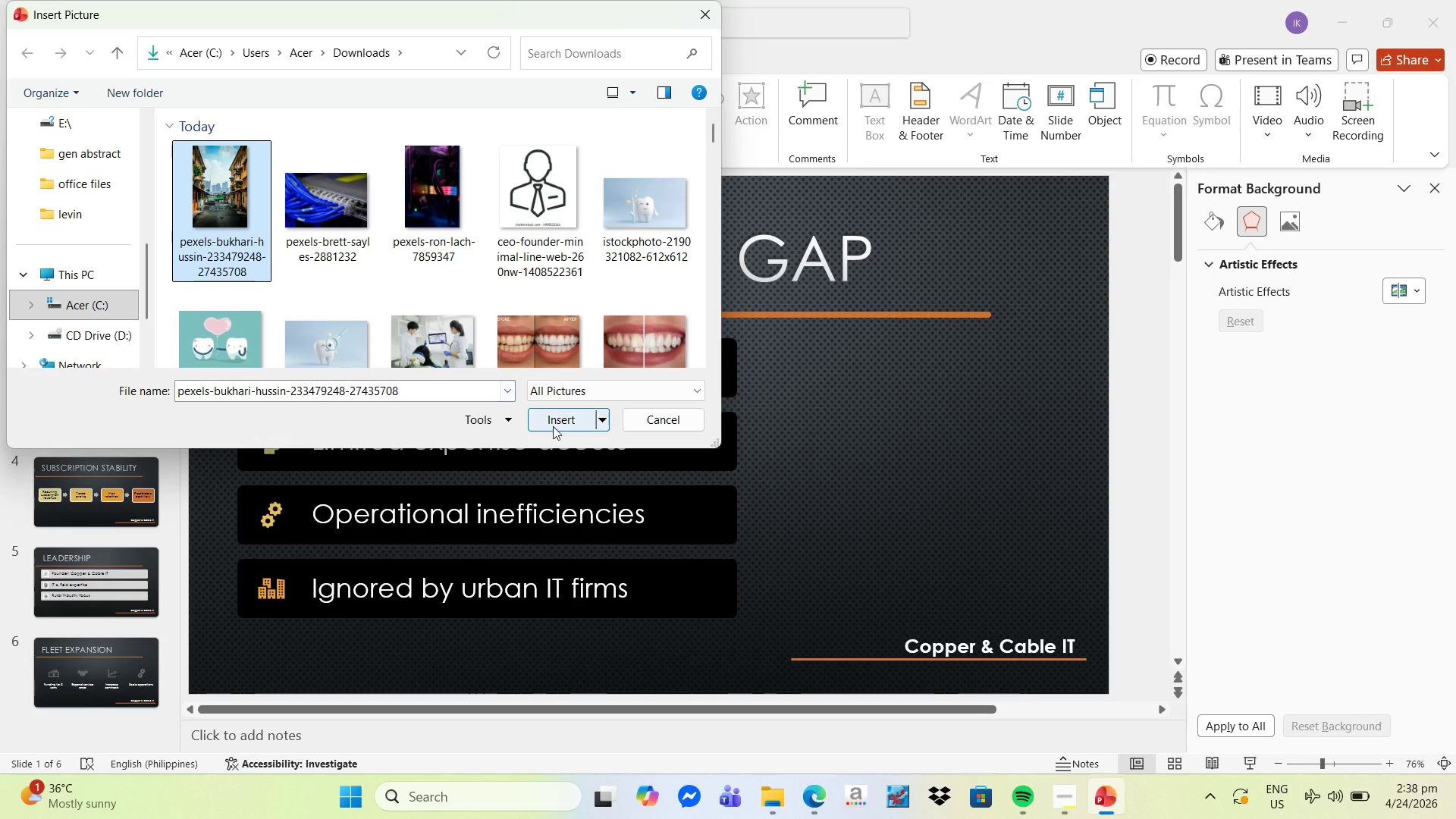 
left_click([555, 421])
 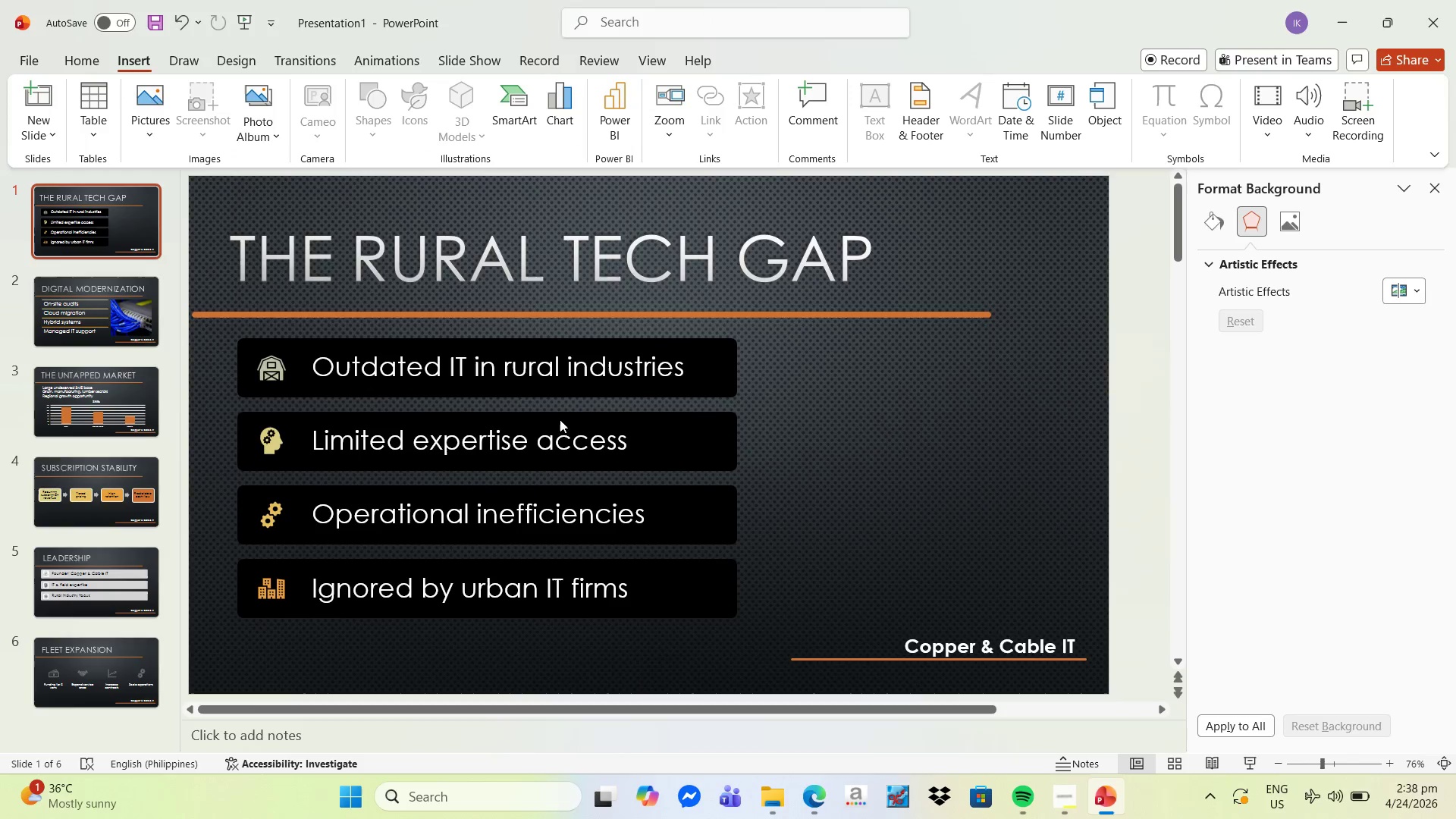 
mouse_move([570, 409])
 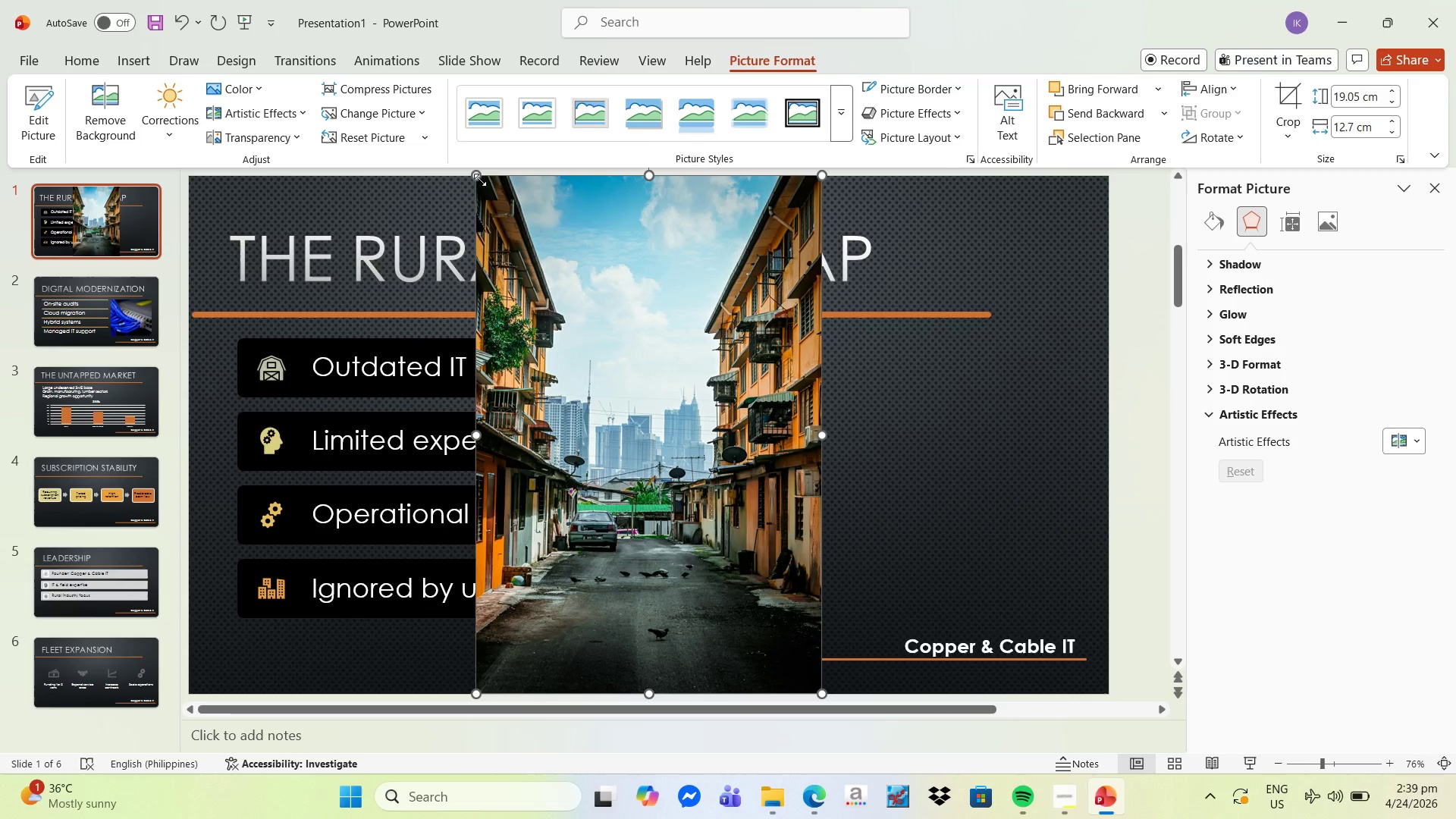 
left_click_drag(start_coordinate=[480, 180], to_coordinate=[592, 344])
 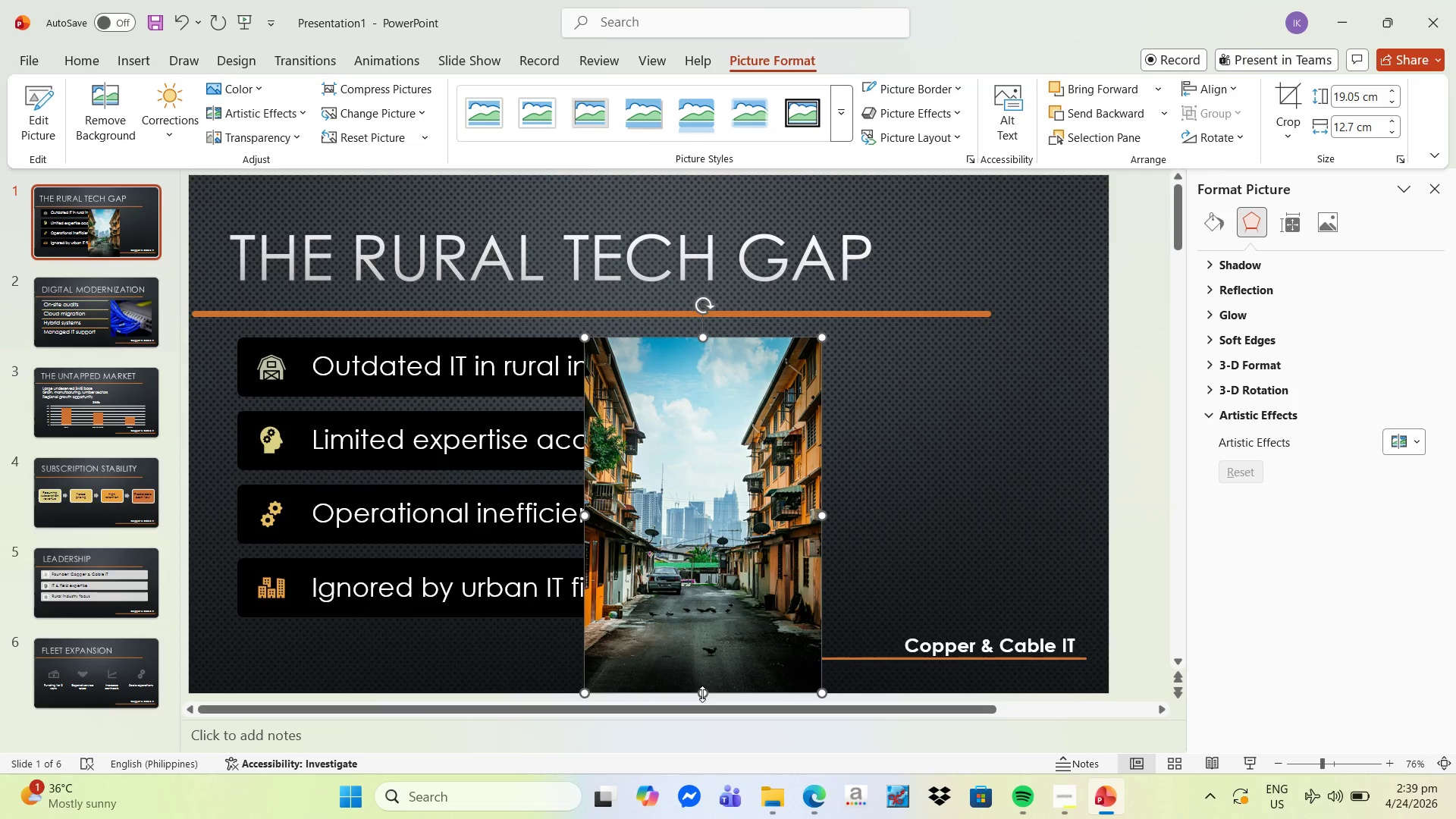 
left_click_drag(start_coordinate=[702, 694], to_coordinate=[722, 618])
 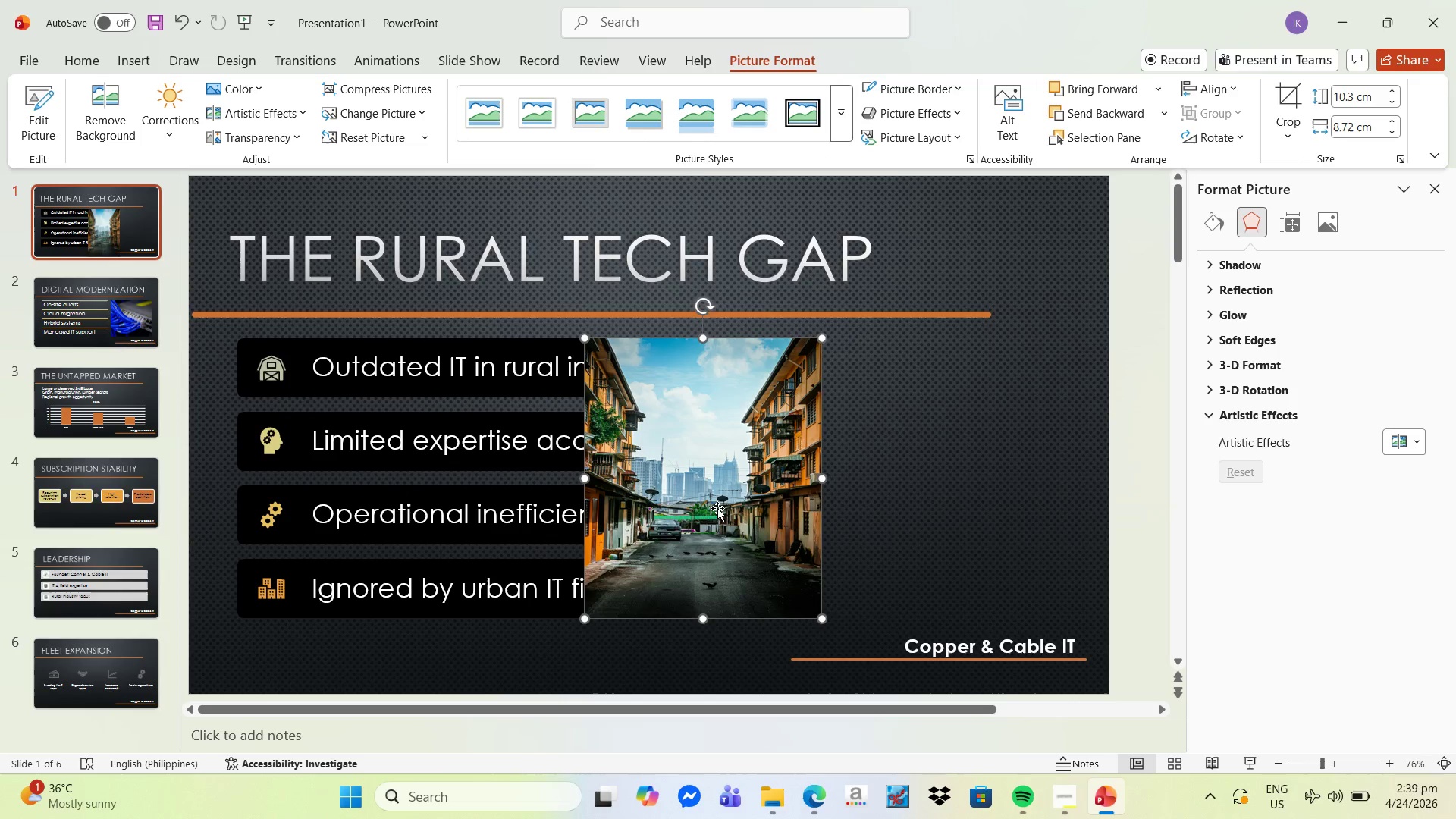 
left_click_drag(start_coordinate=[717, 508], to_coordinate=[903, 510])
 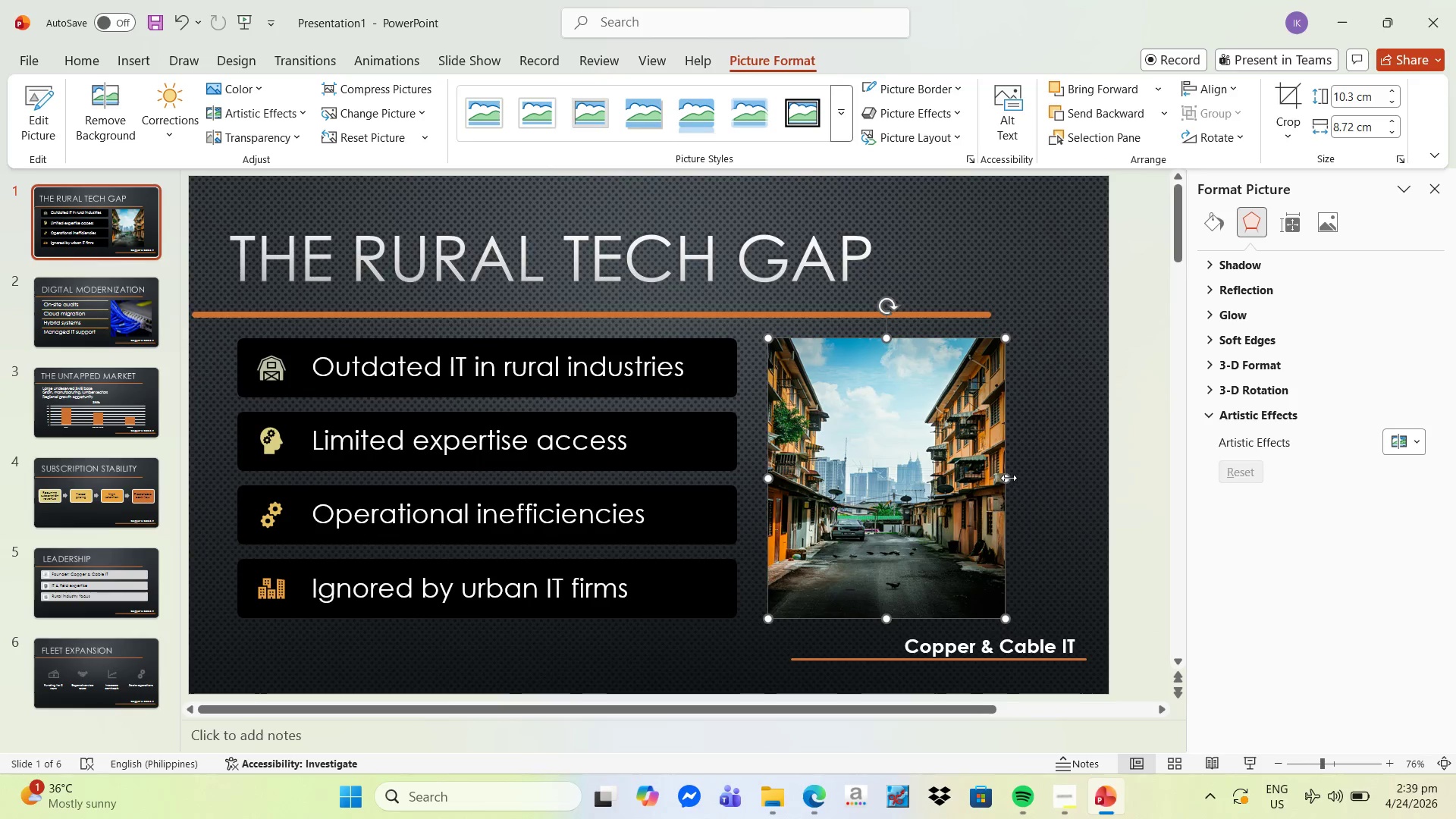 
left_click_drag(start_coordinate=[1009, 478], to_coordinate=[1069, 479])
 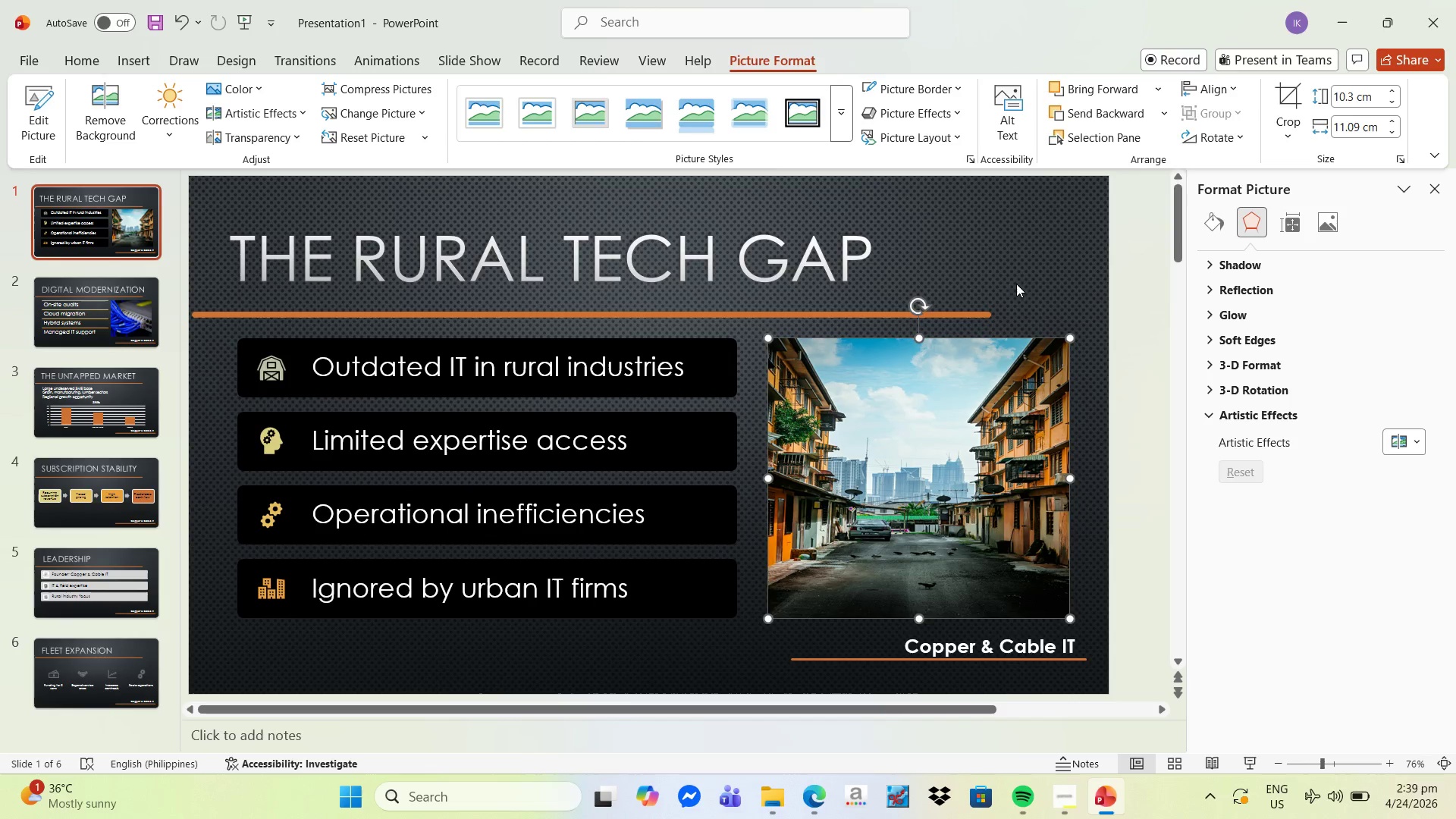 
left_click([1015, 281])
 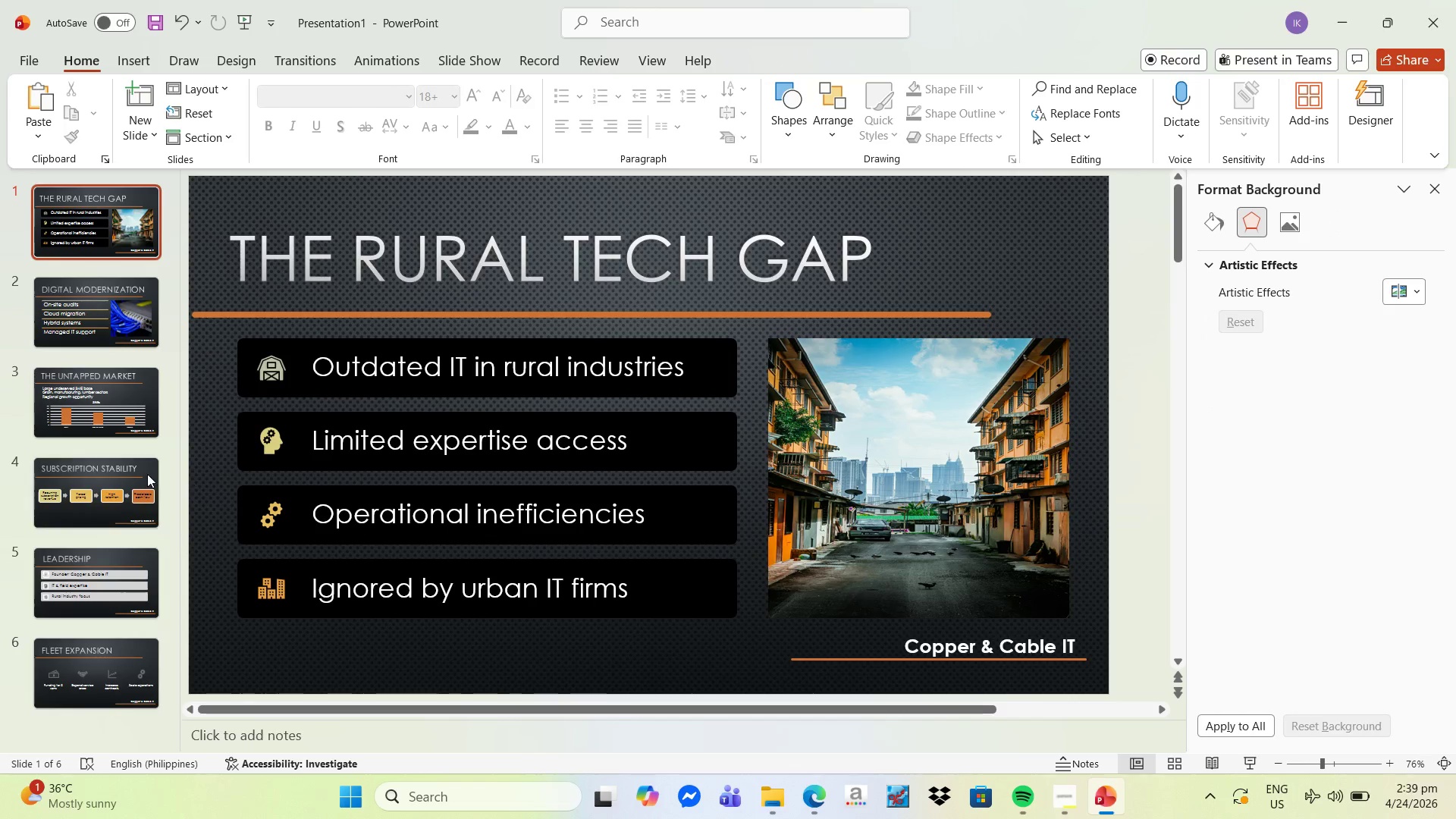 
mouse_move([121, 472])
 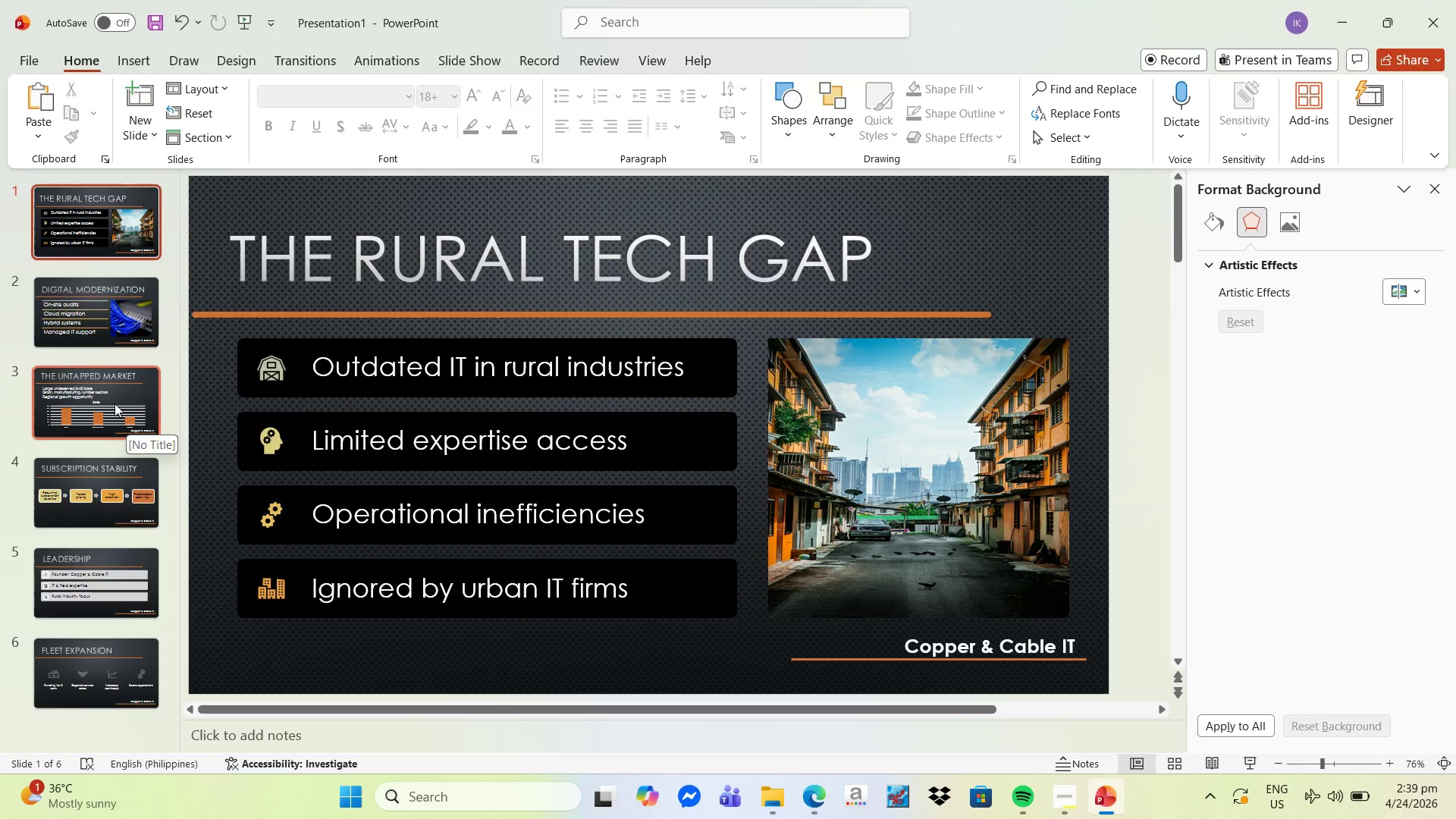 
left_click([115, 403])
 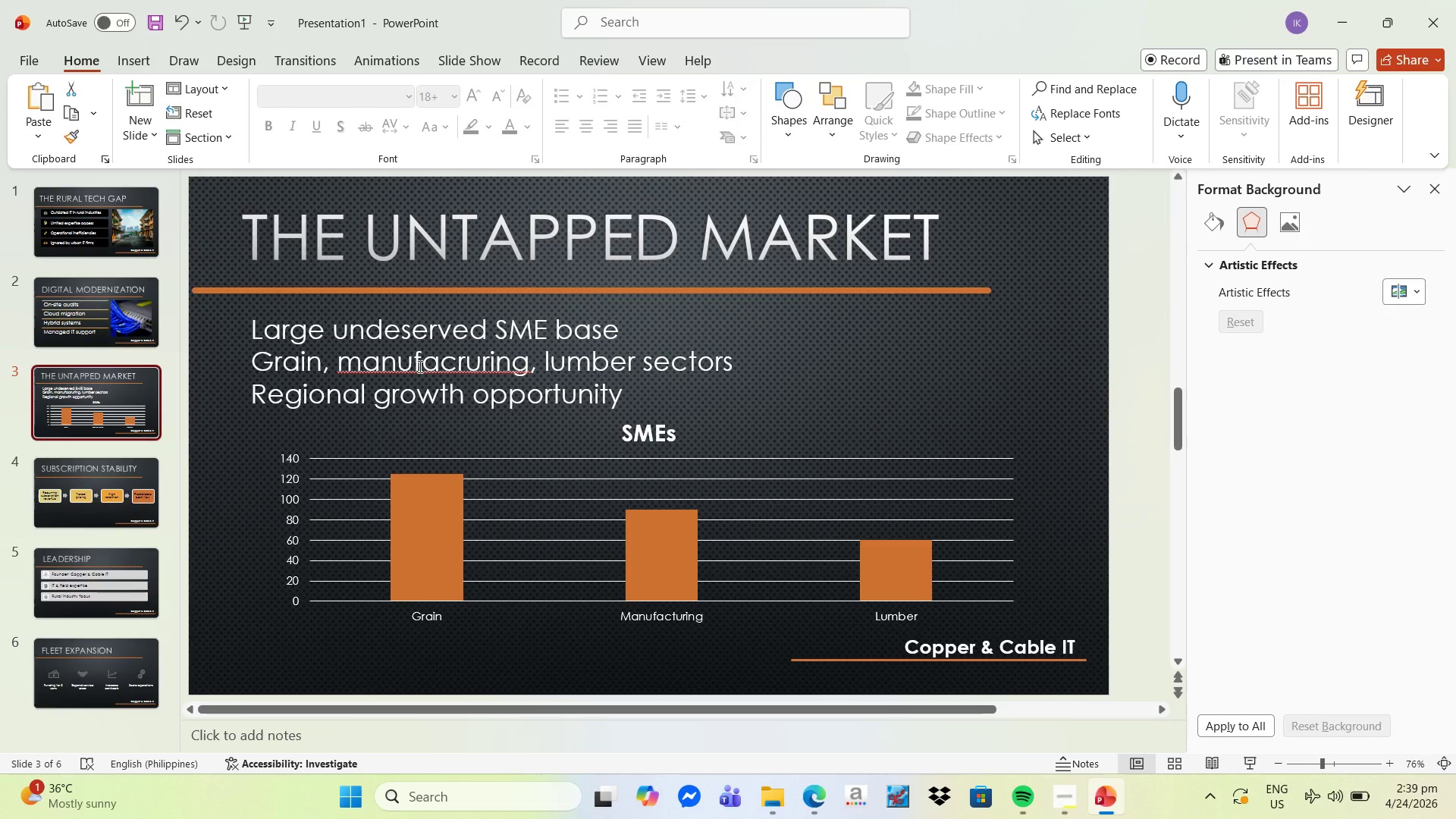 
right_click([419, 365])
 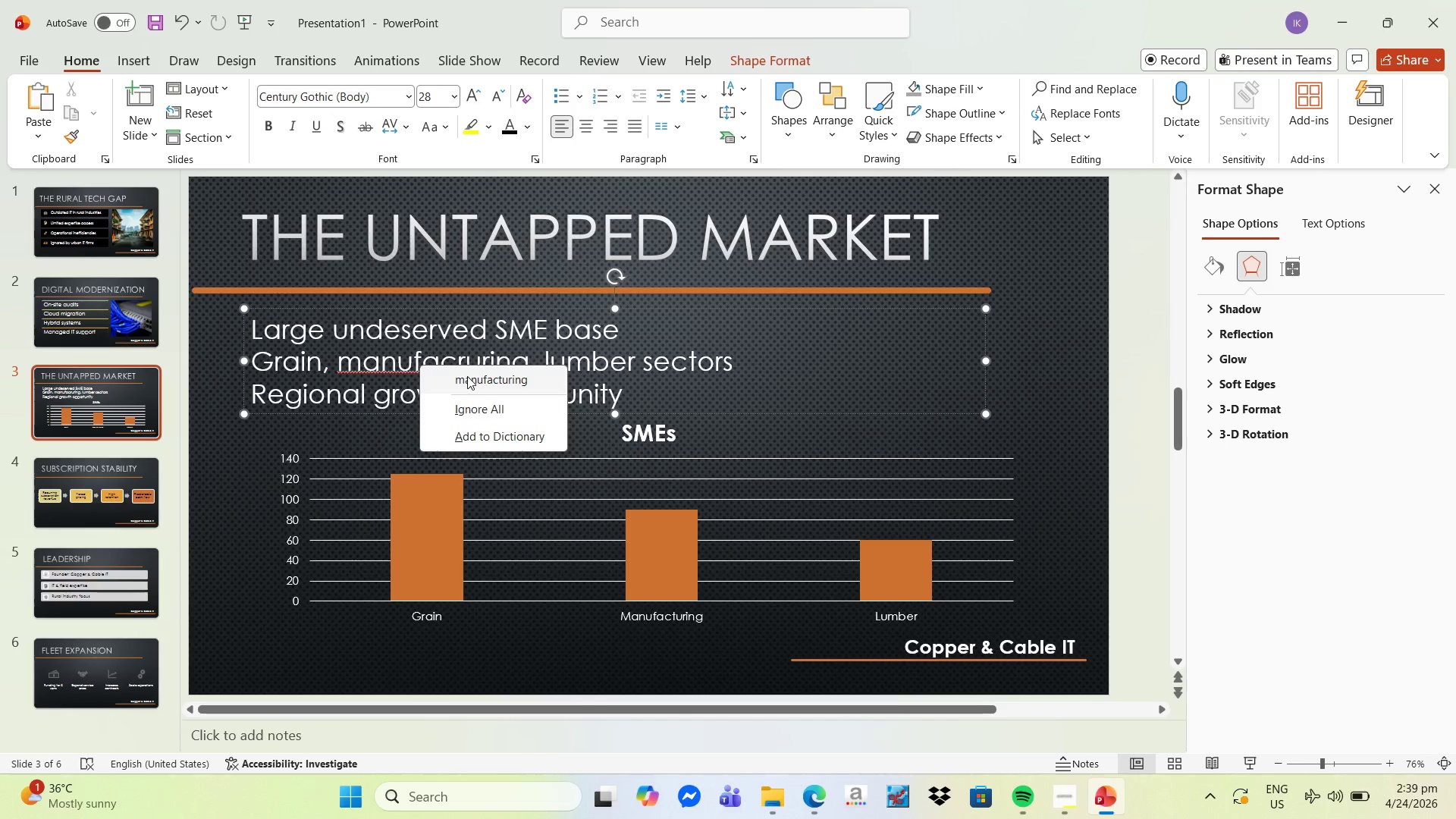 
left_click([465, 377])
 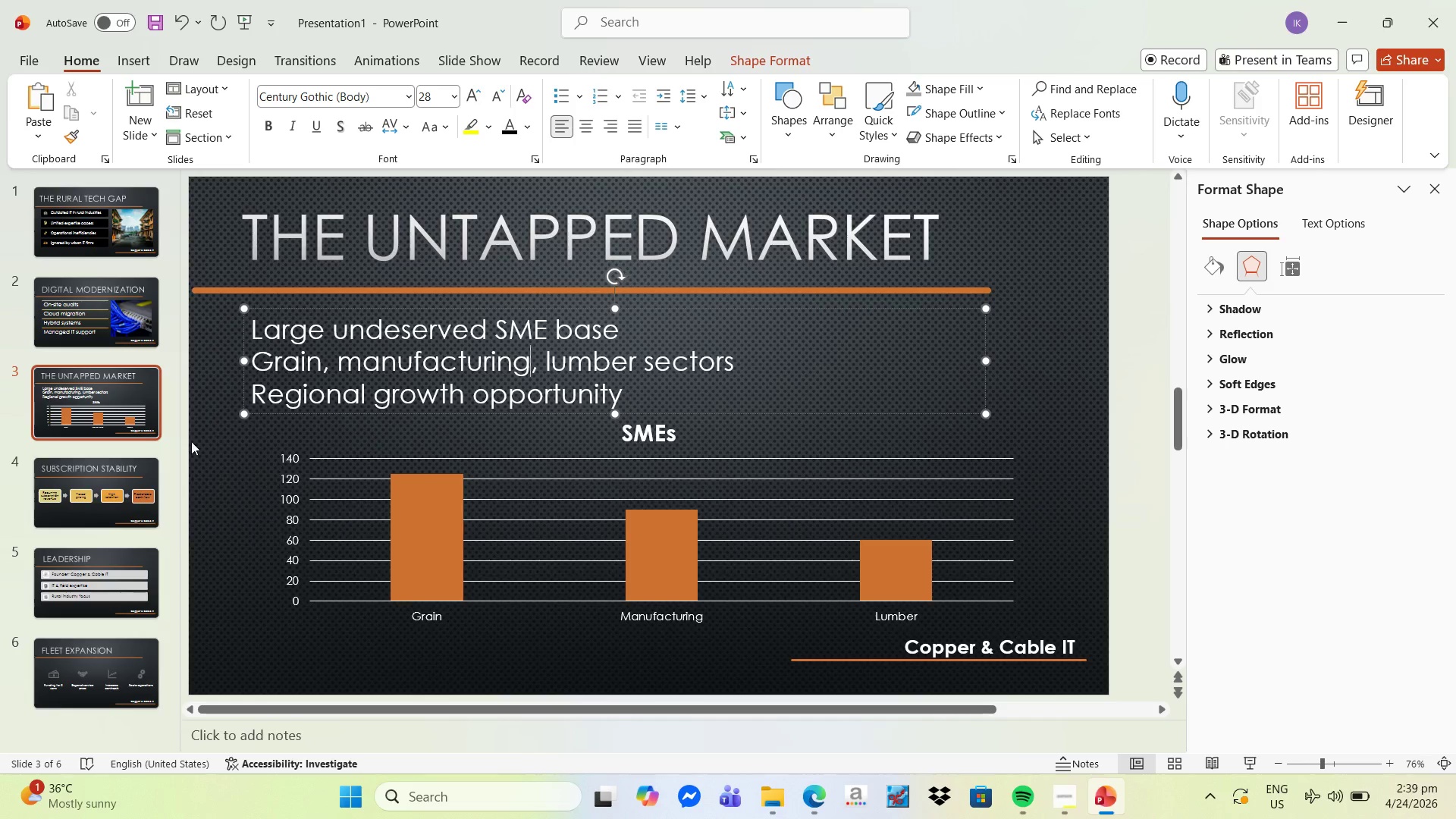 
left_click([96, 485])
 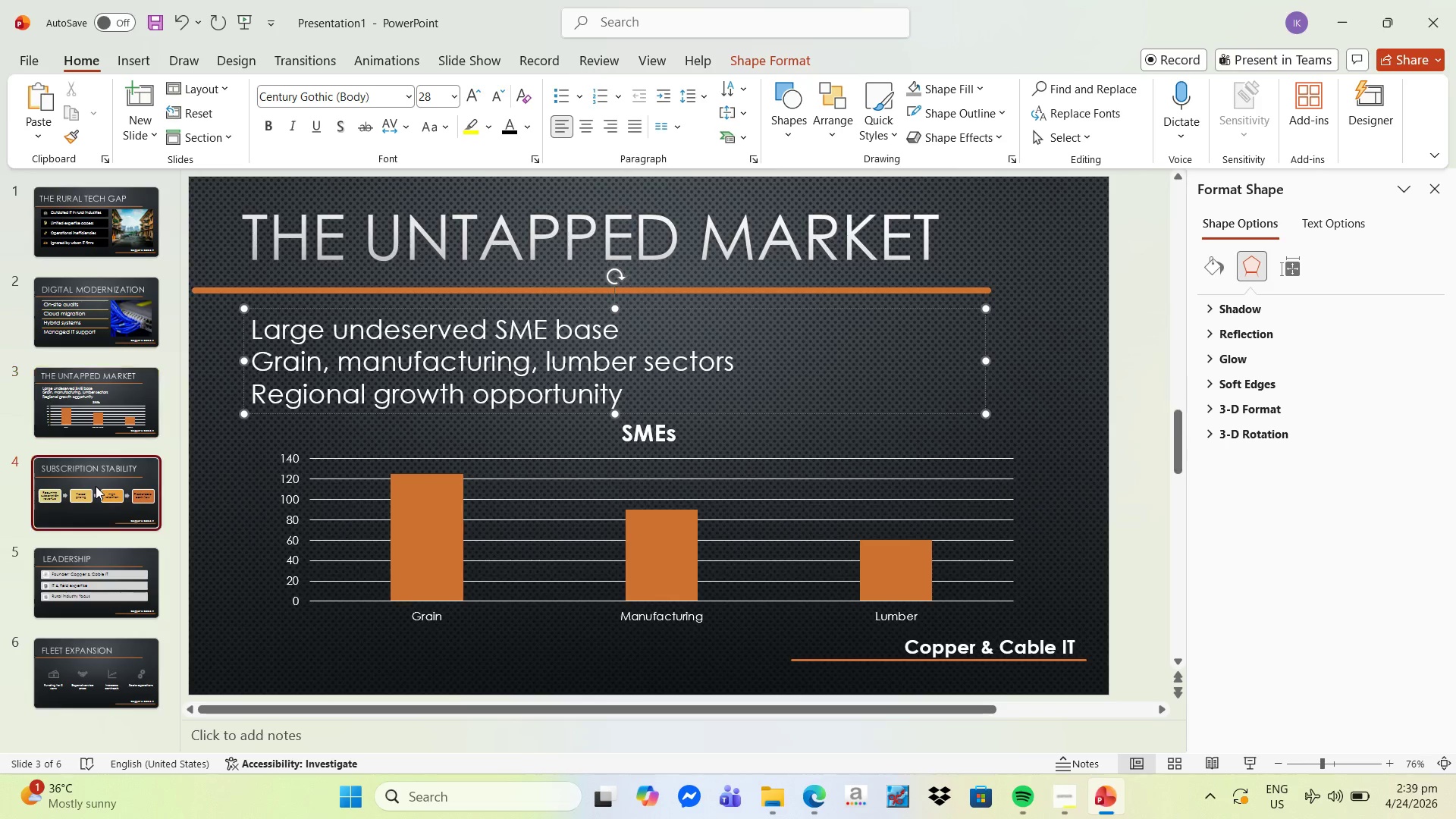 
mouse_move([98, 468])
 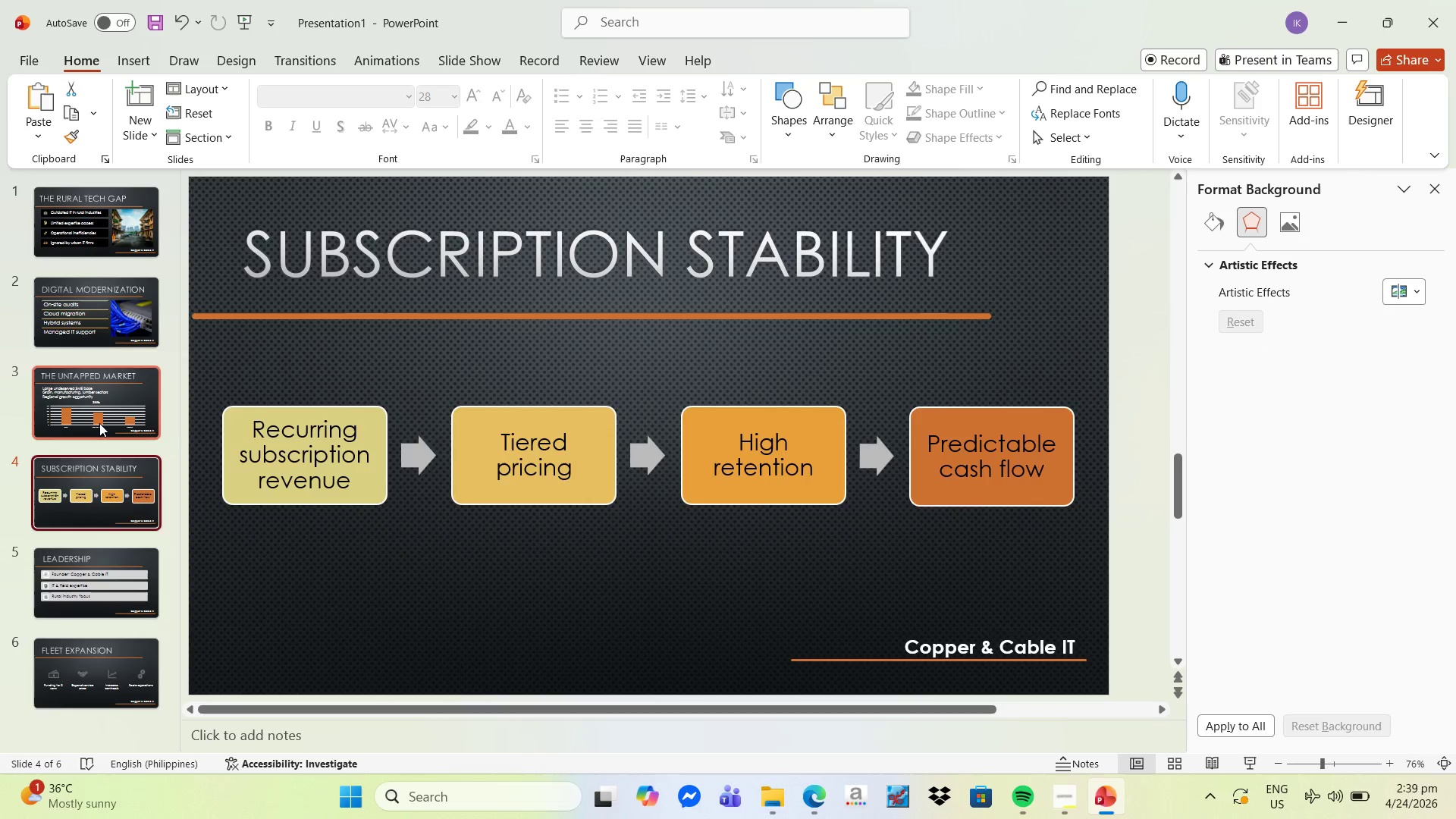 
left_click([99, 423])
 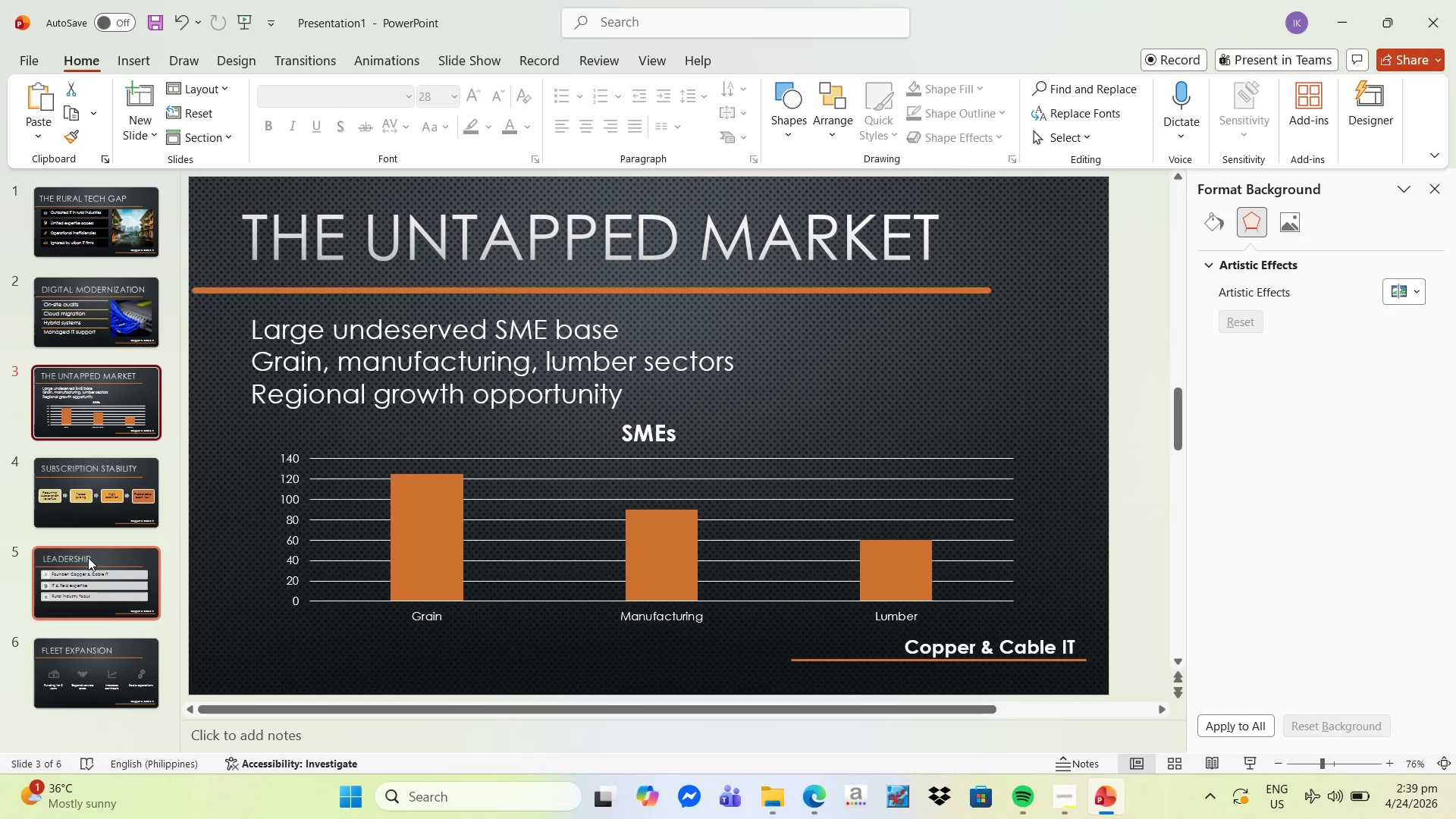 
left_click([88, 558])
 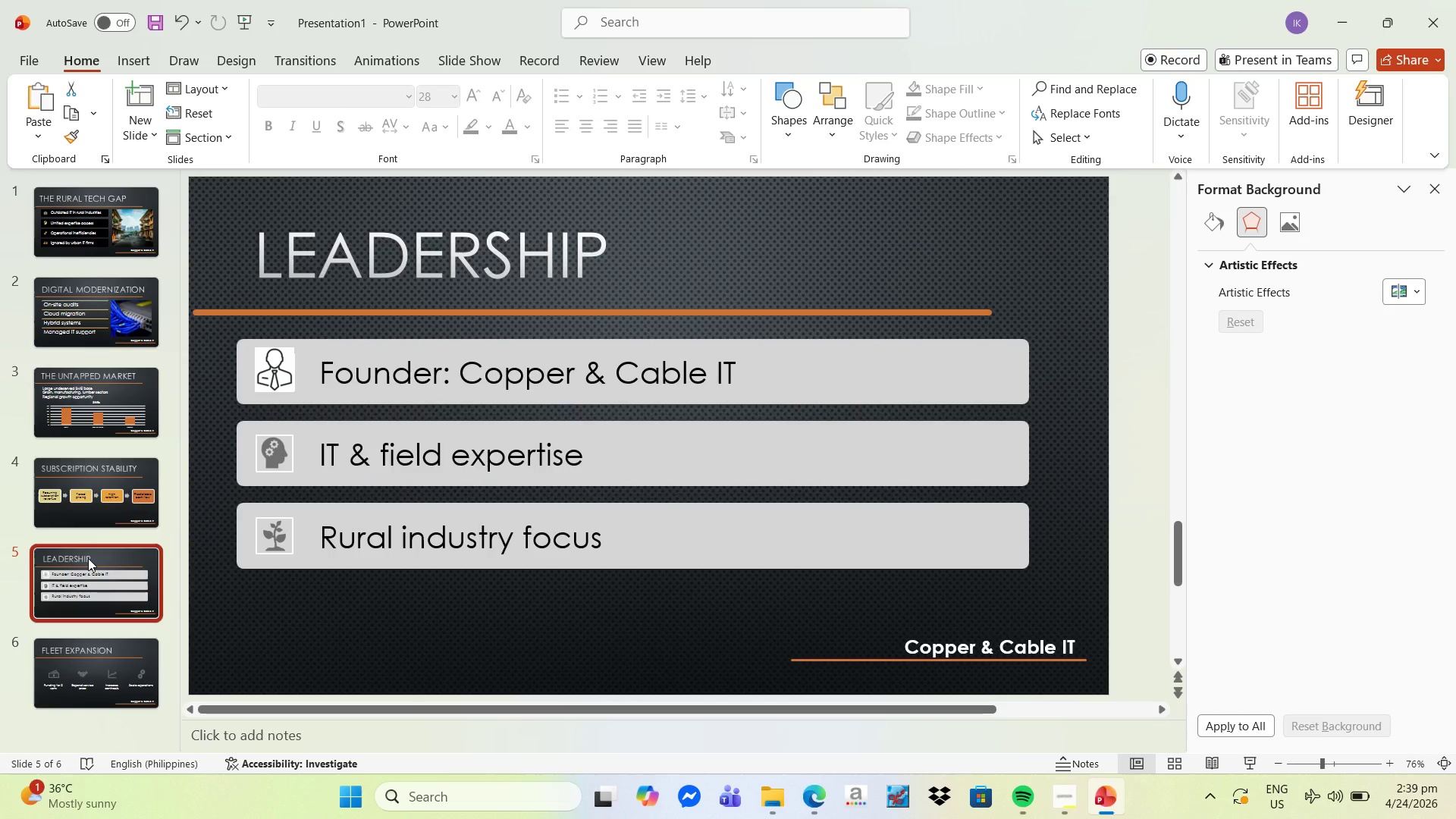 
scroll: coordinate [88, 558], scroll_direction: down, amount: 2.0
 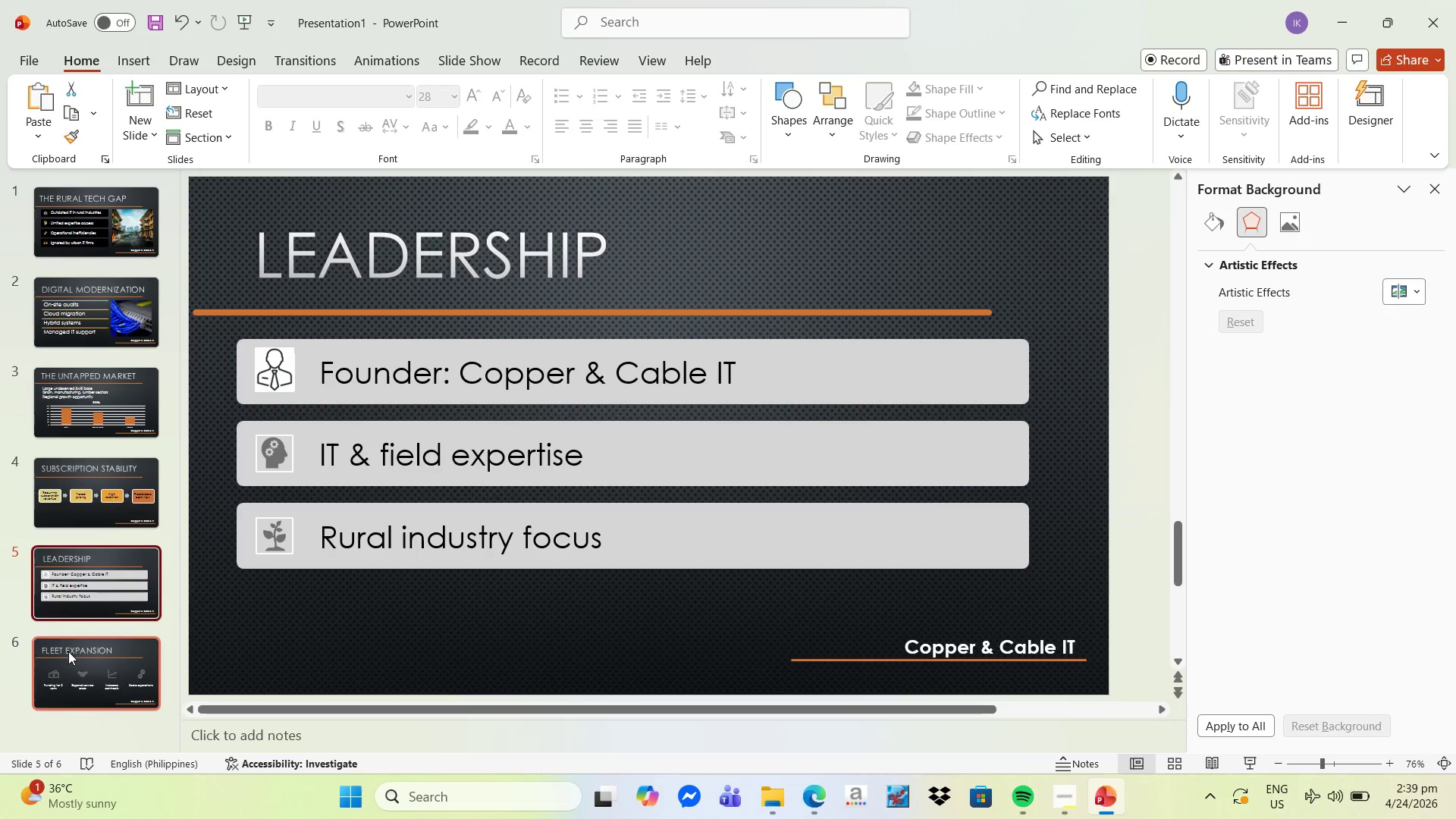 
left_click([68, 652])
 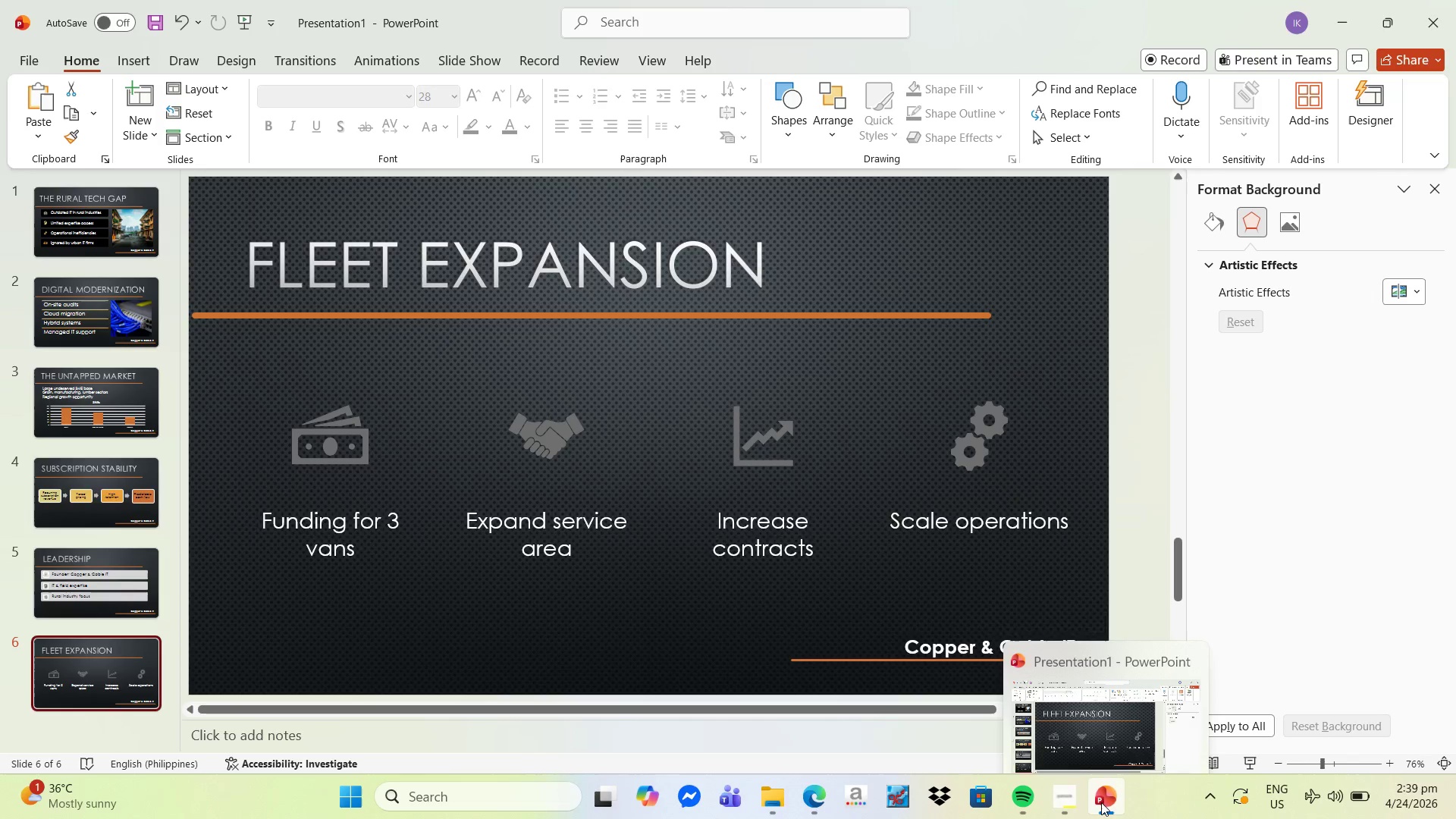 
left_click([1066, 802])